 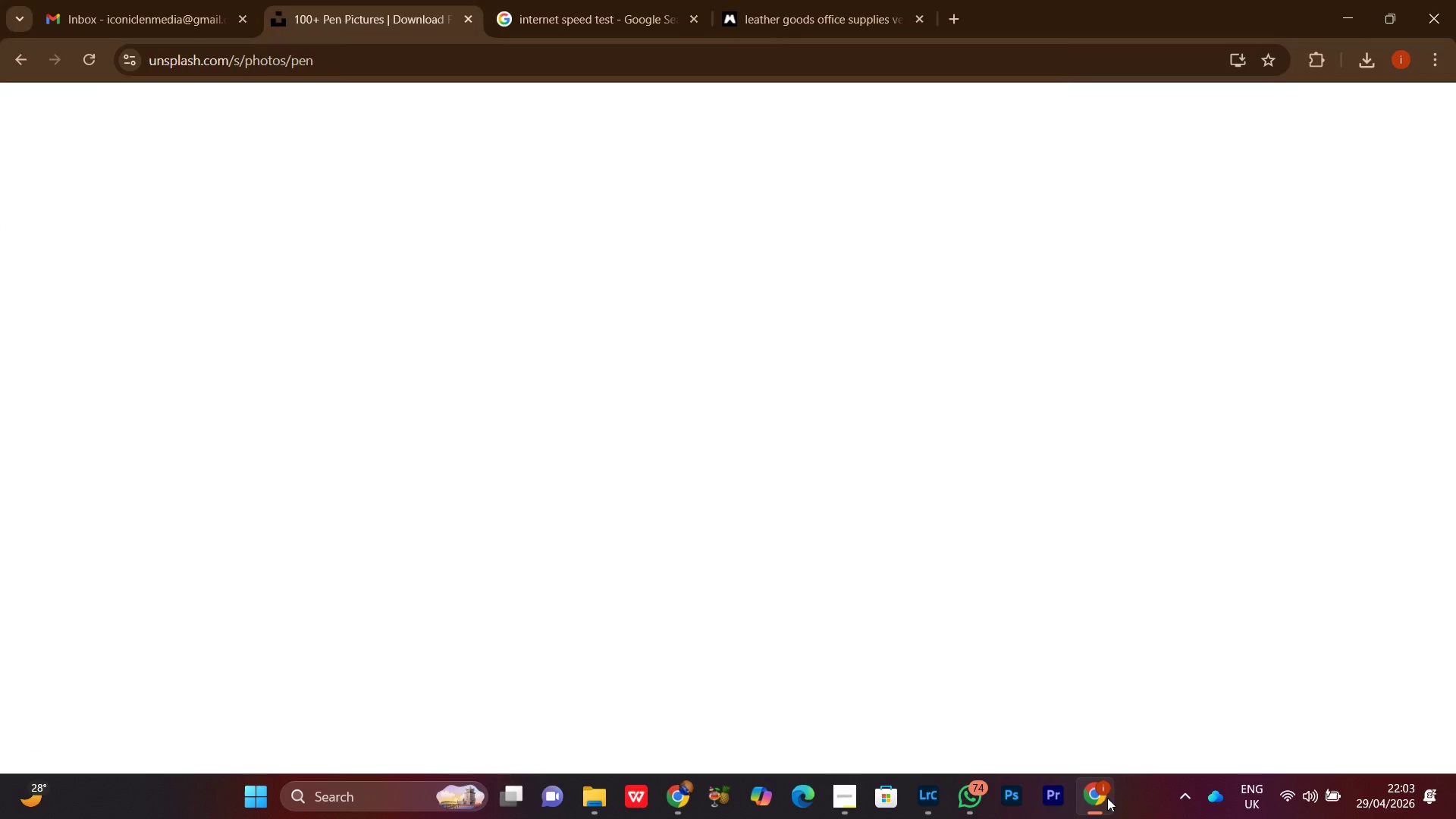 
left_click([1107, 798])
 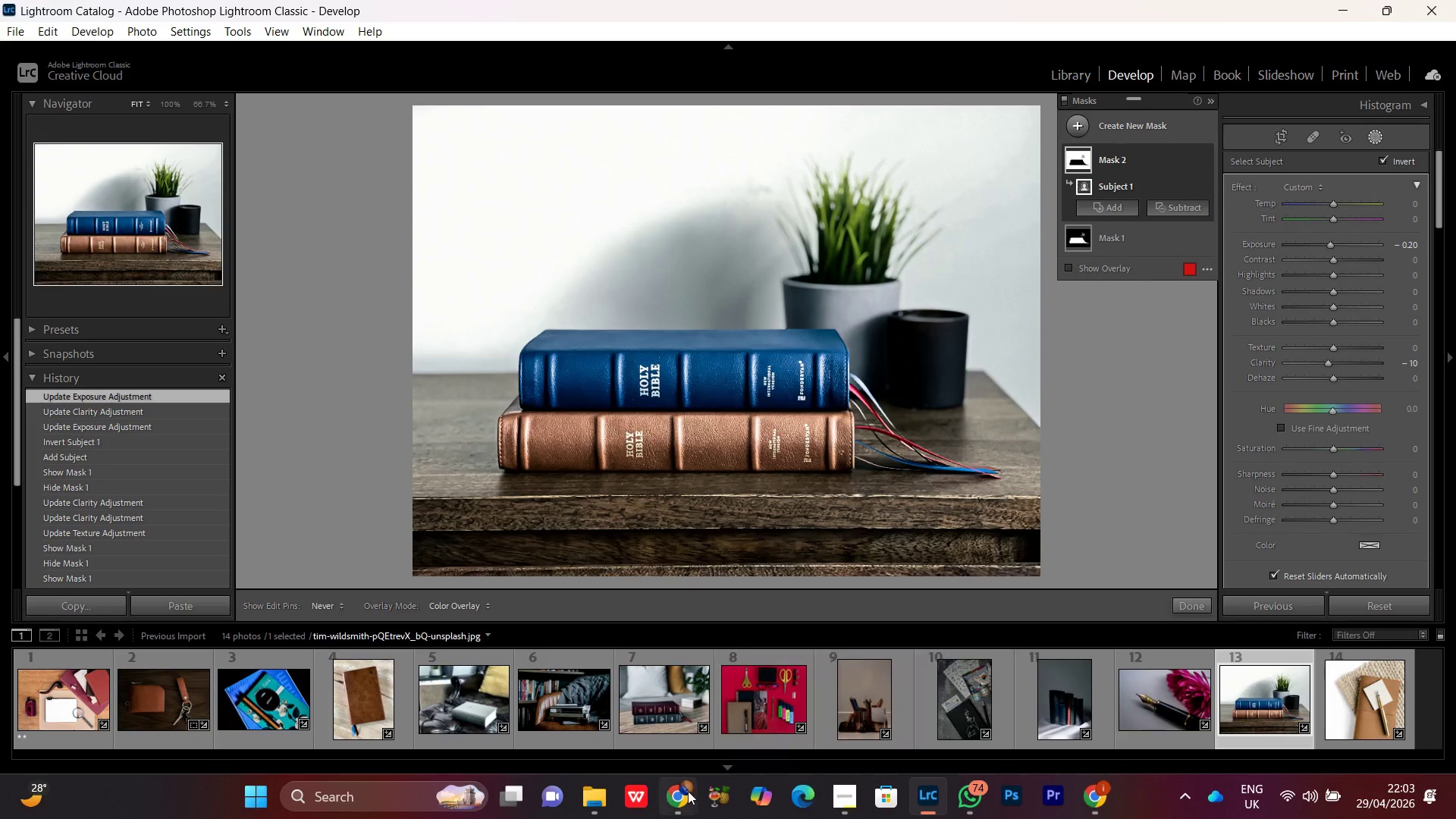 
left_click([688, 791])
 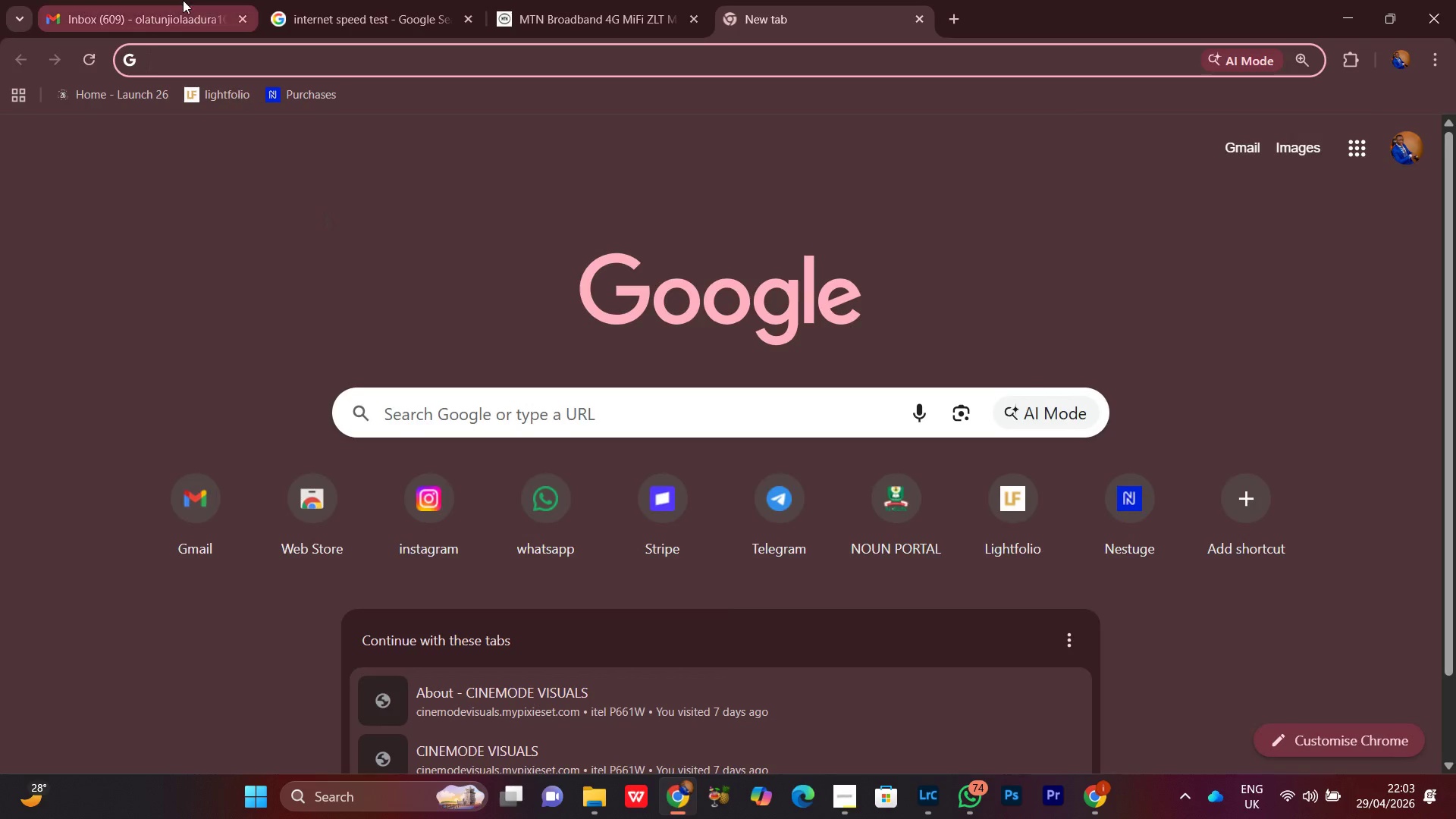 
left_click([183, 0])
 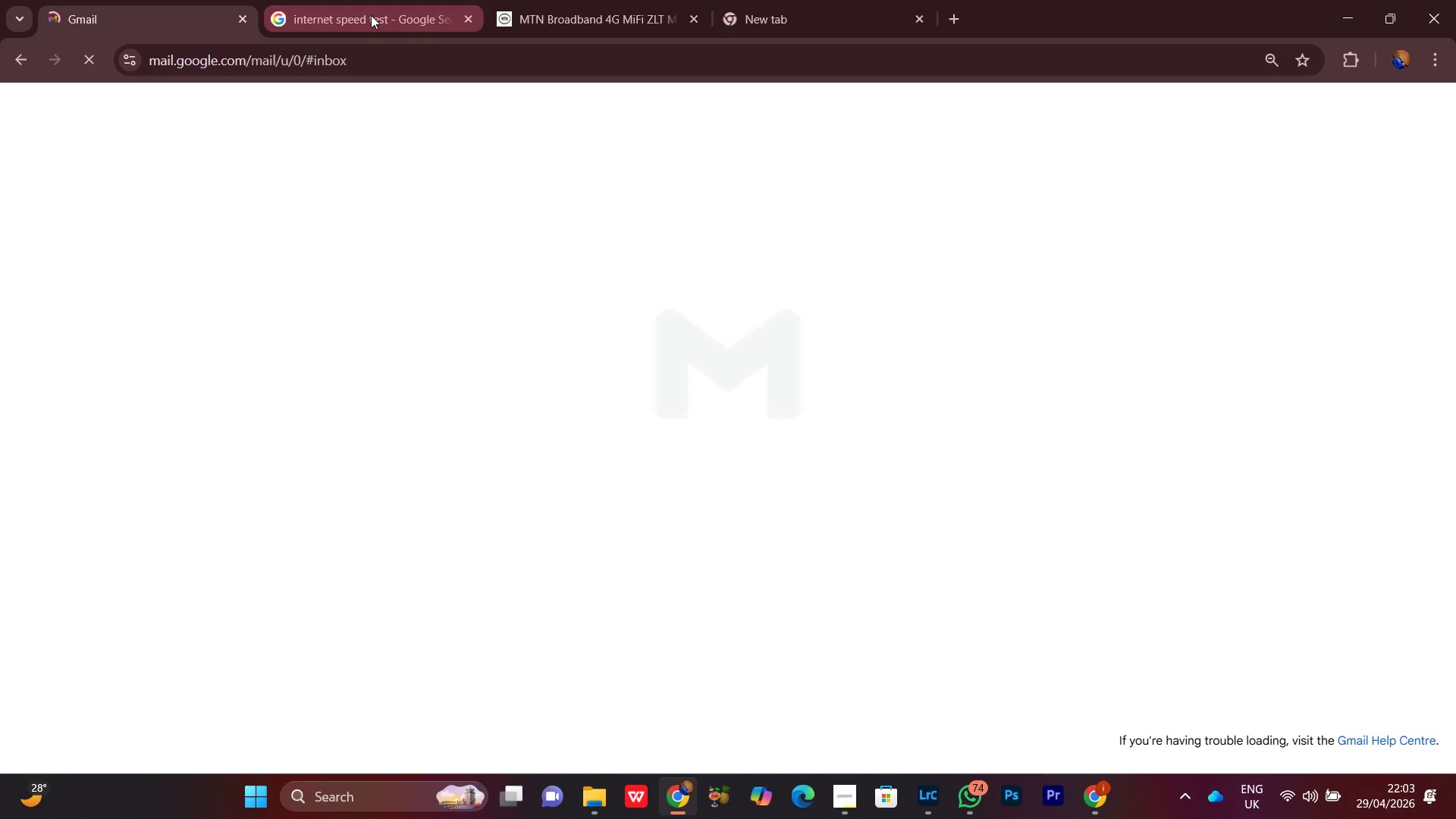 
left_click([371, 15])
 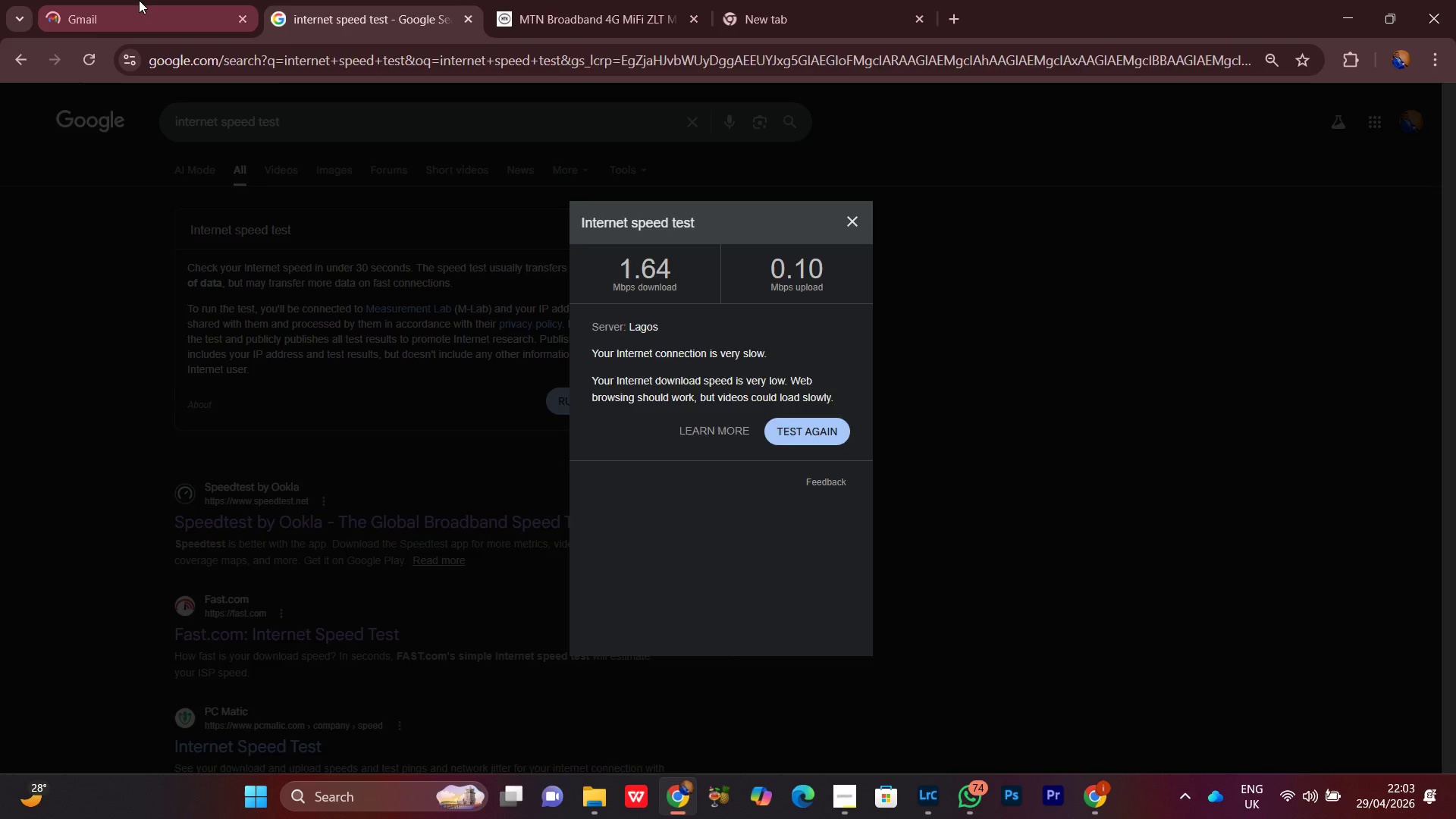 
left_click([139, 0])
 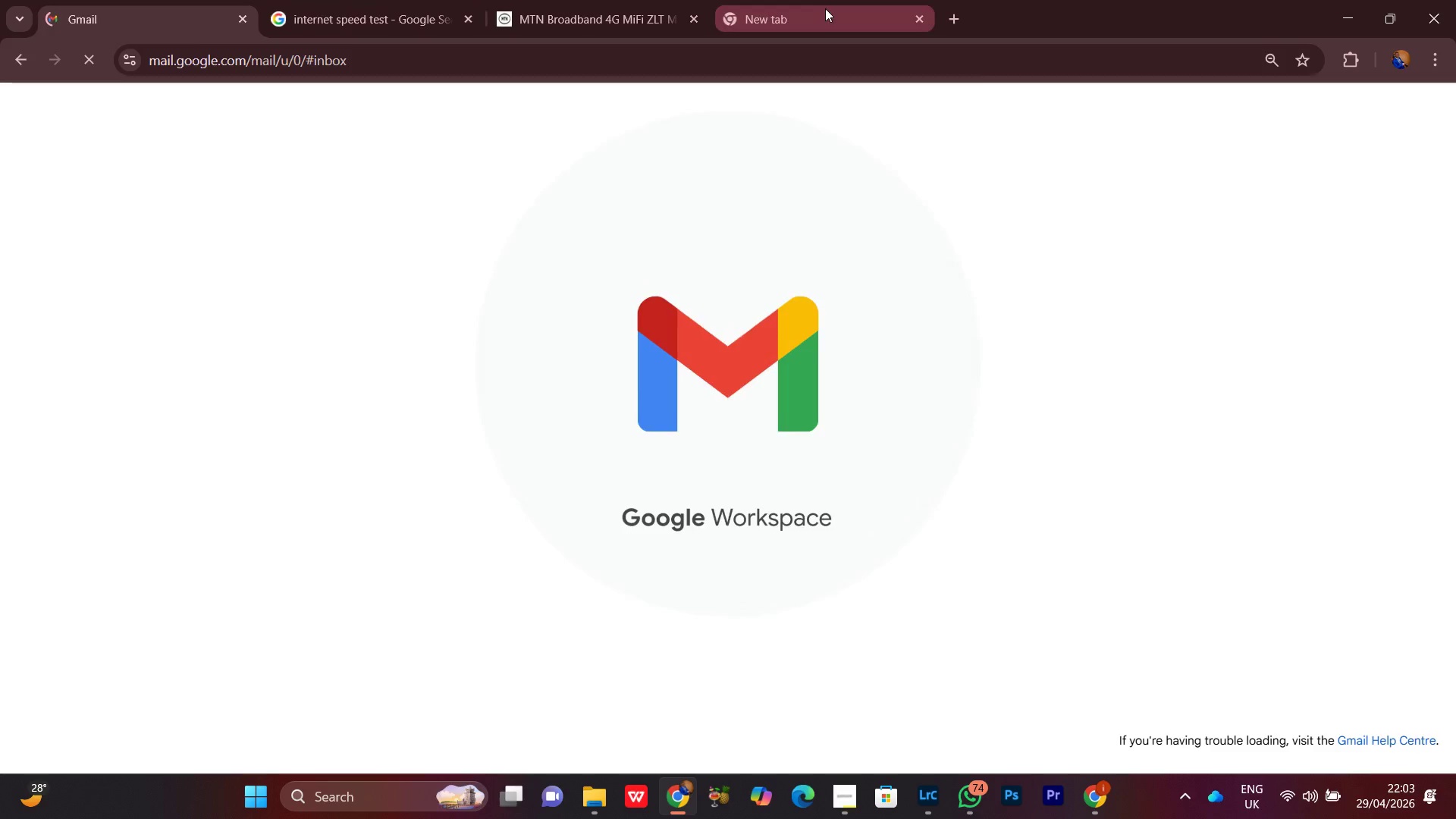 
left_click([814, 0])
 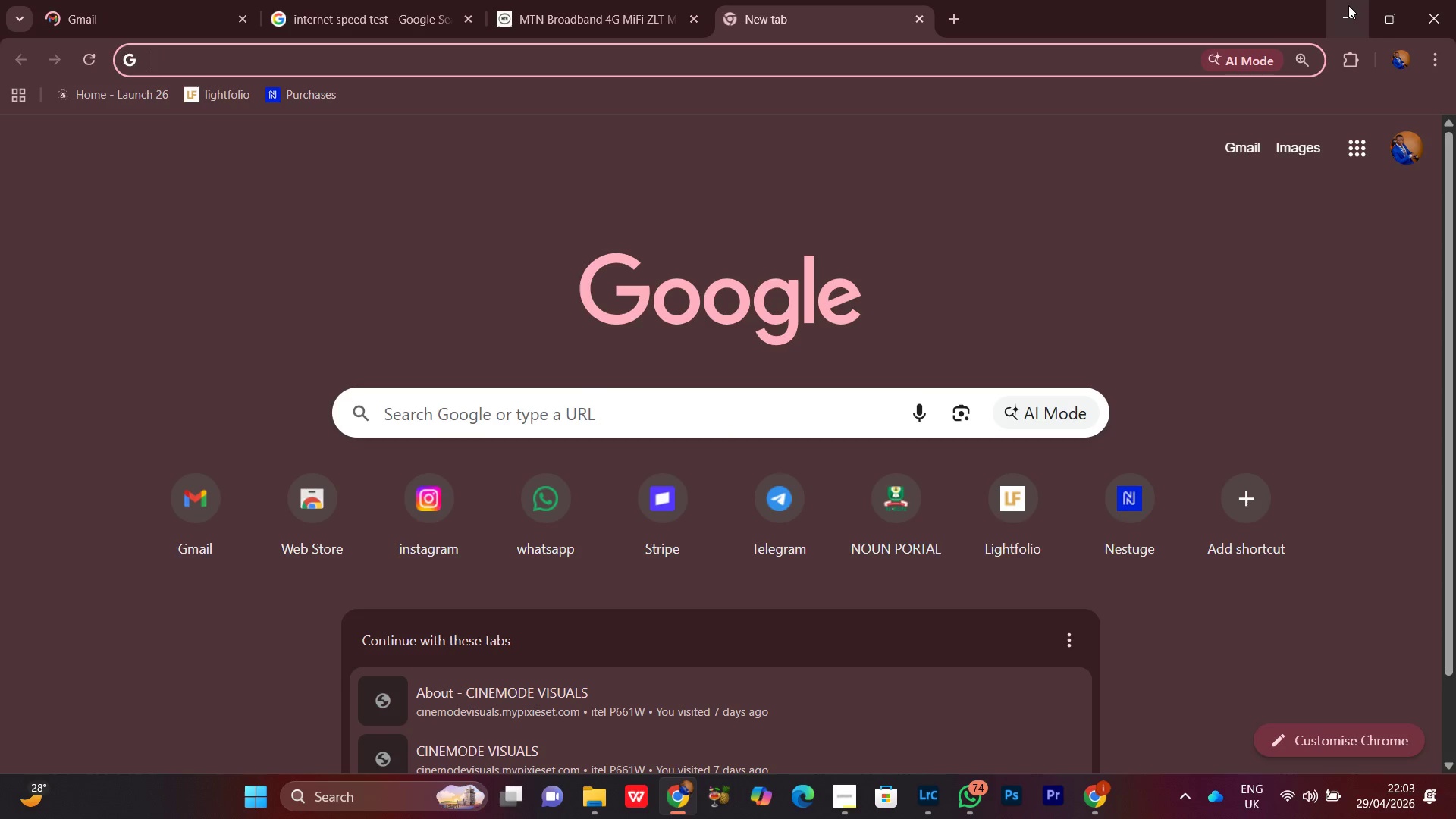 
left_click([1348, 6])
 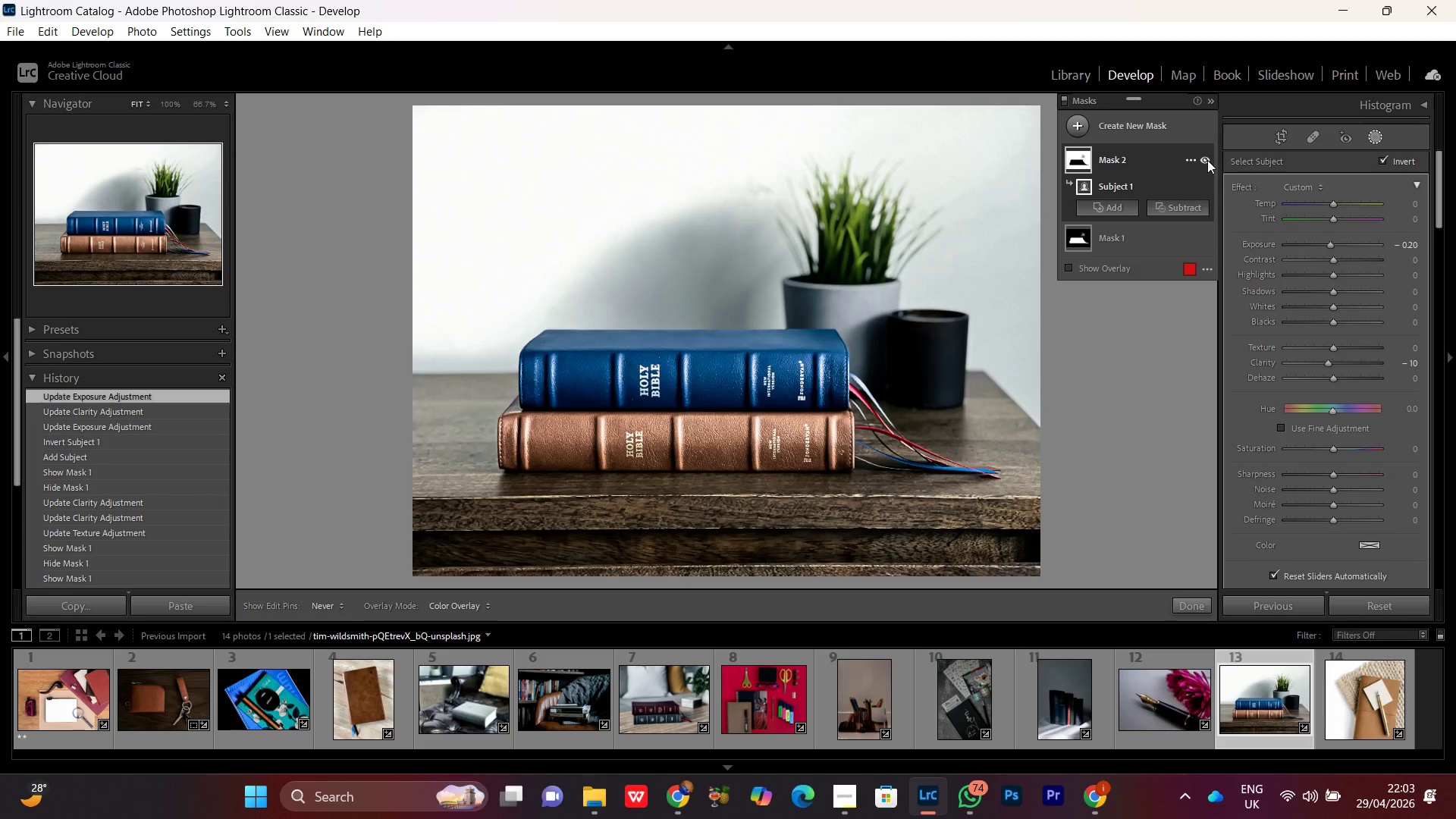 
double_click([1207, 160])
 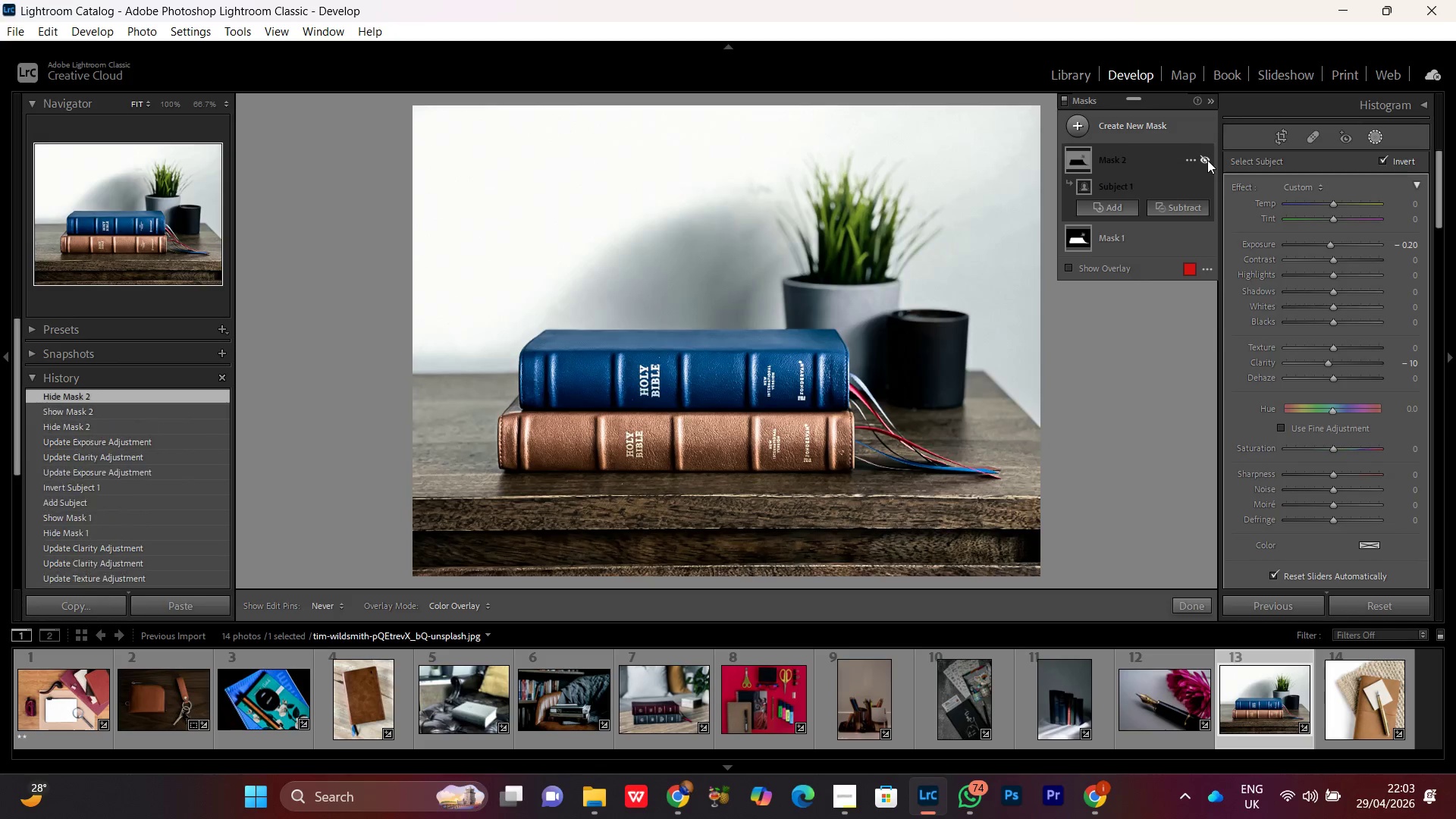 
double_click([1207, 160])
 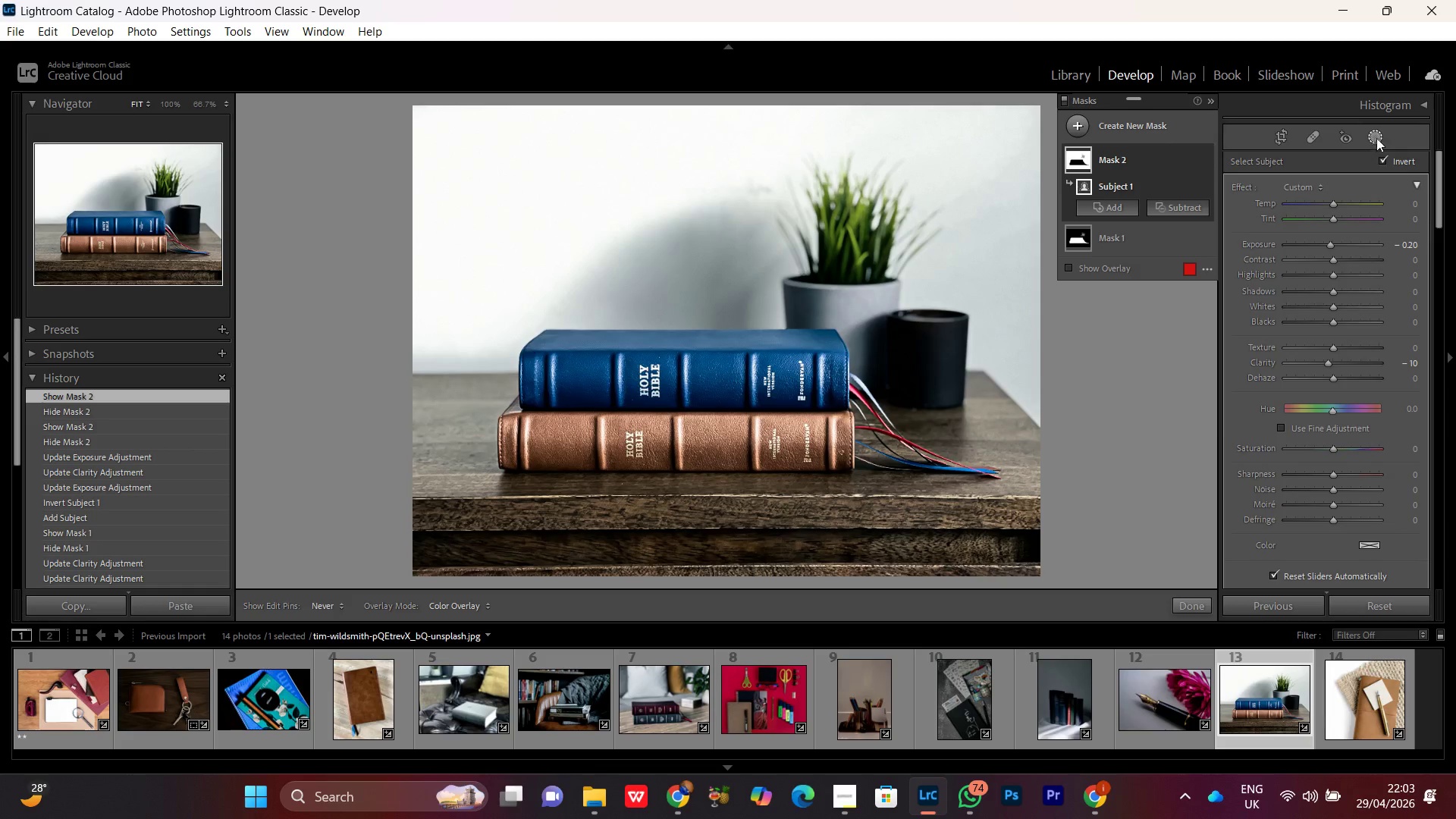 
left_click([1379, 132])
 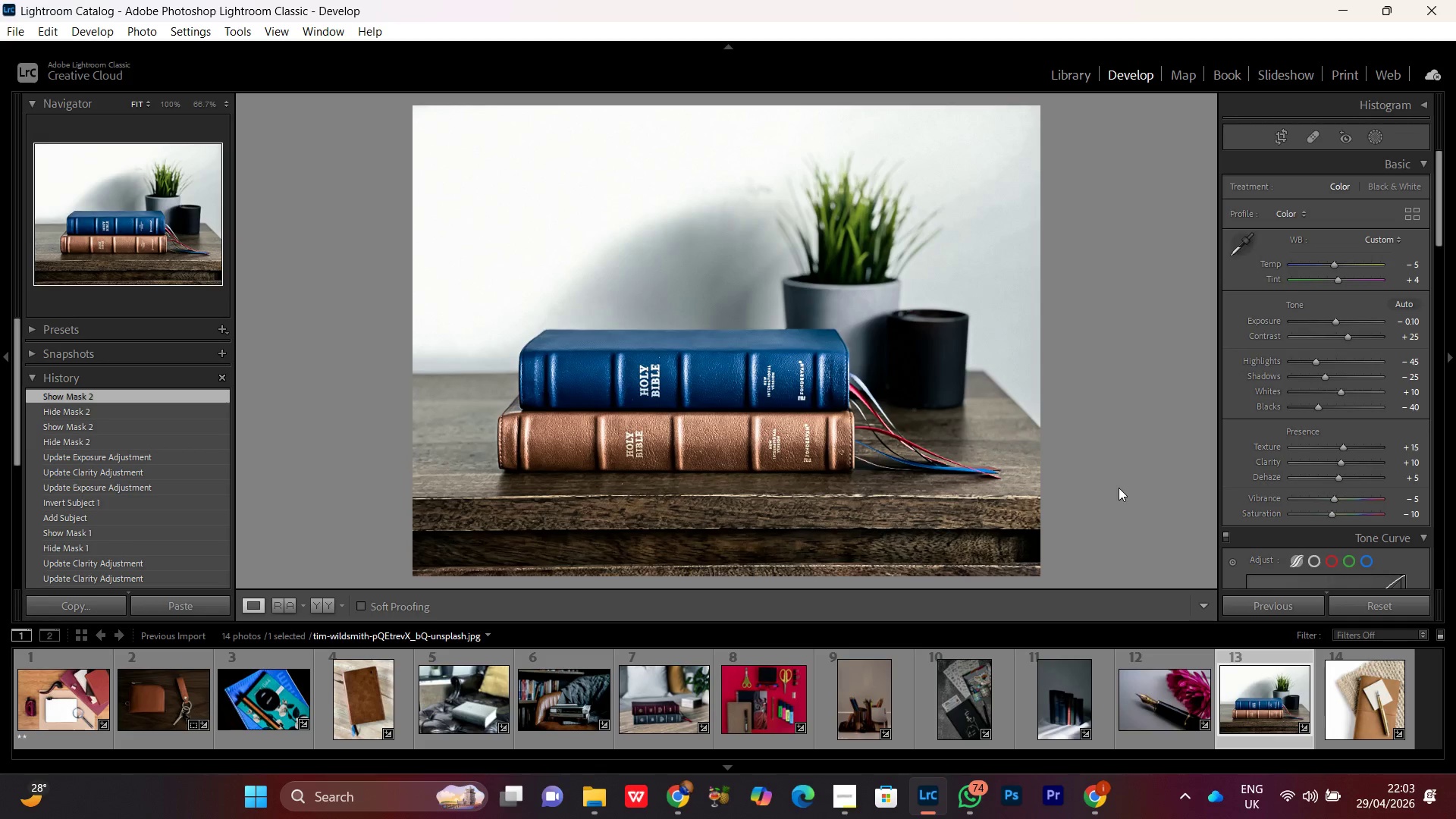 
left_click([924, 537])
 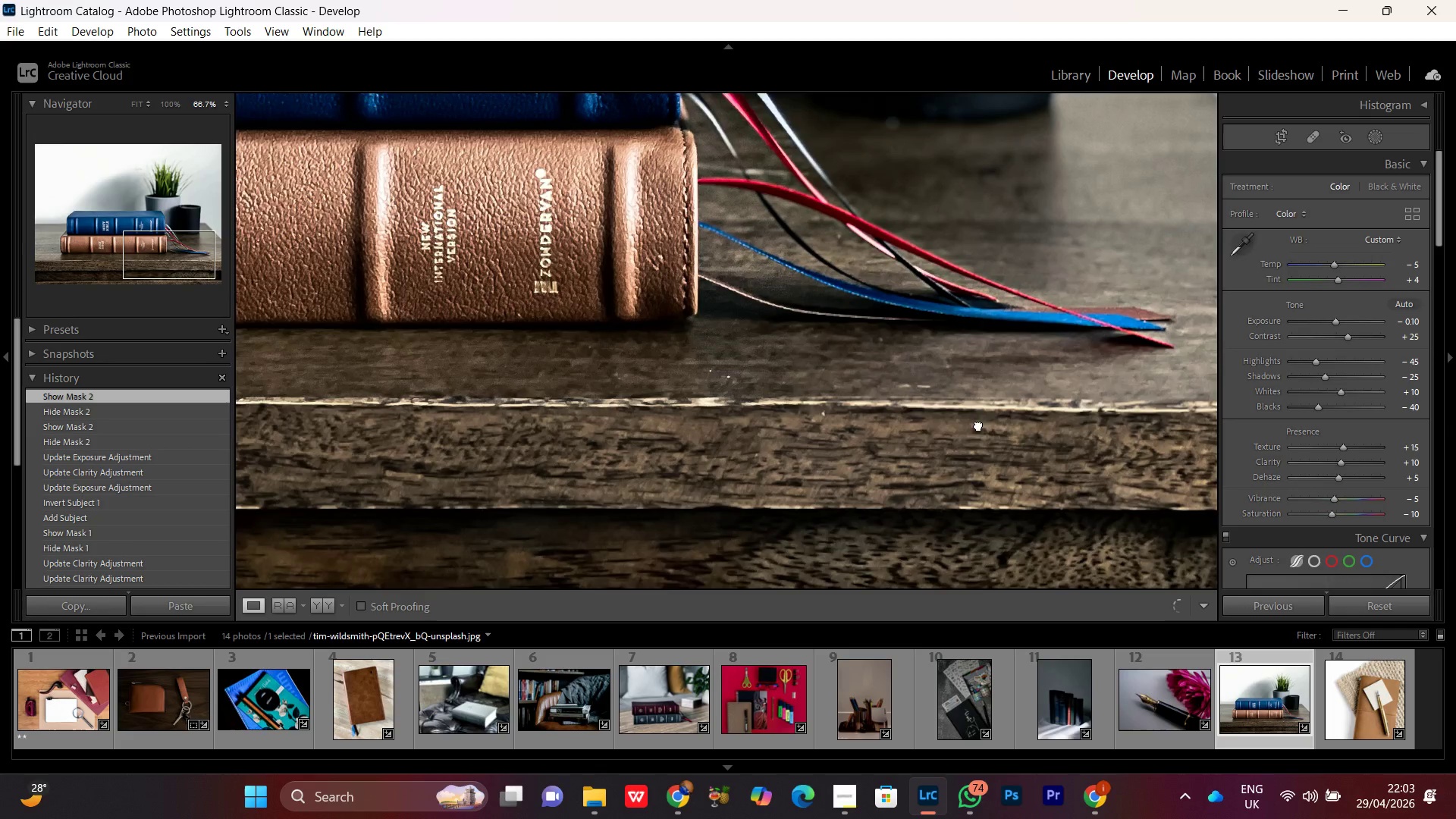 
left_click_drag(start_coordinate=[978, 425], to_coordinate=[887, 484])
 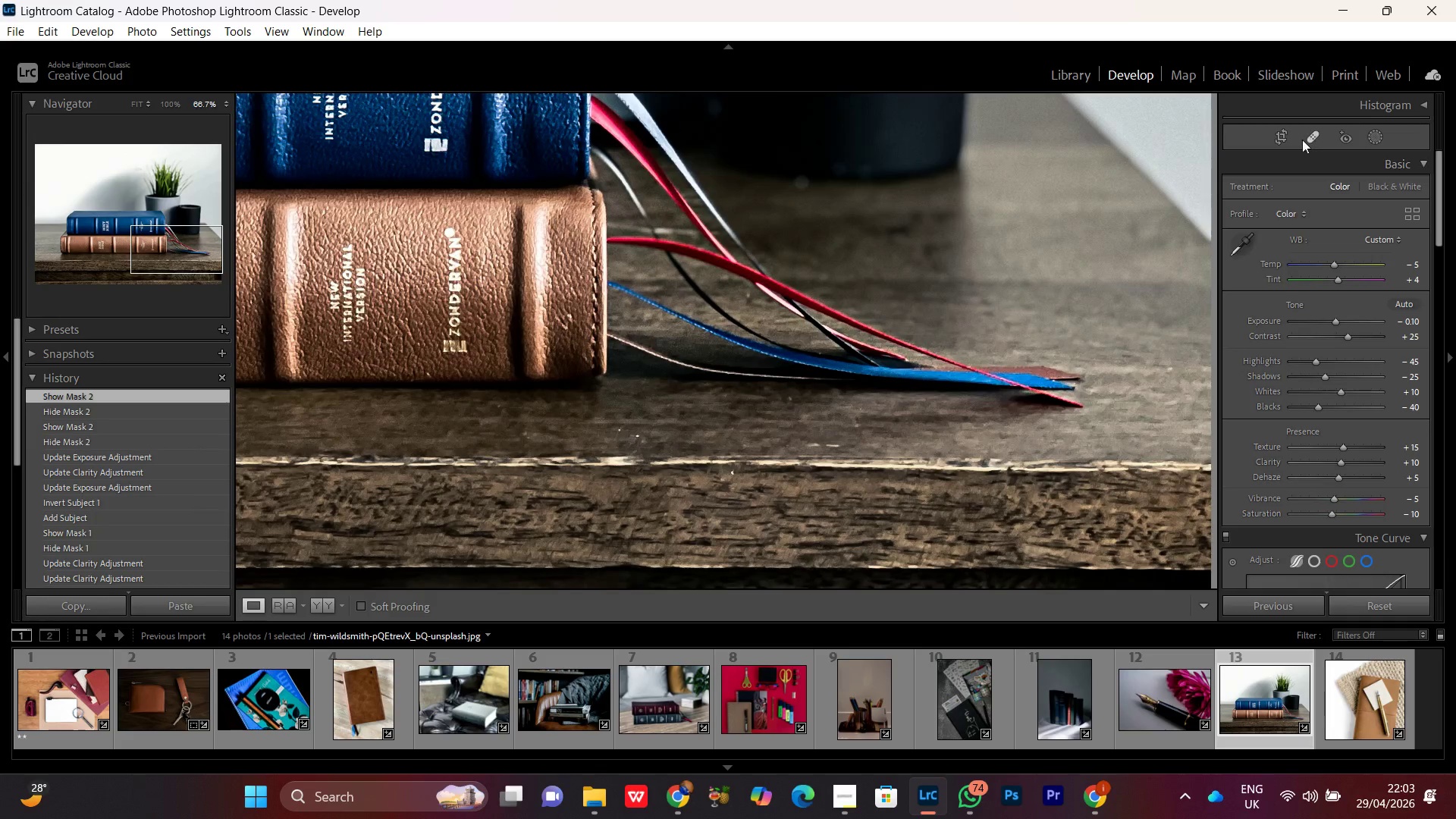 
left_click([1308, 133])
 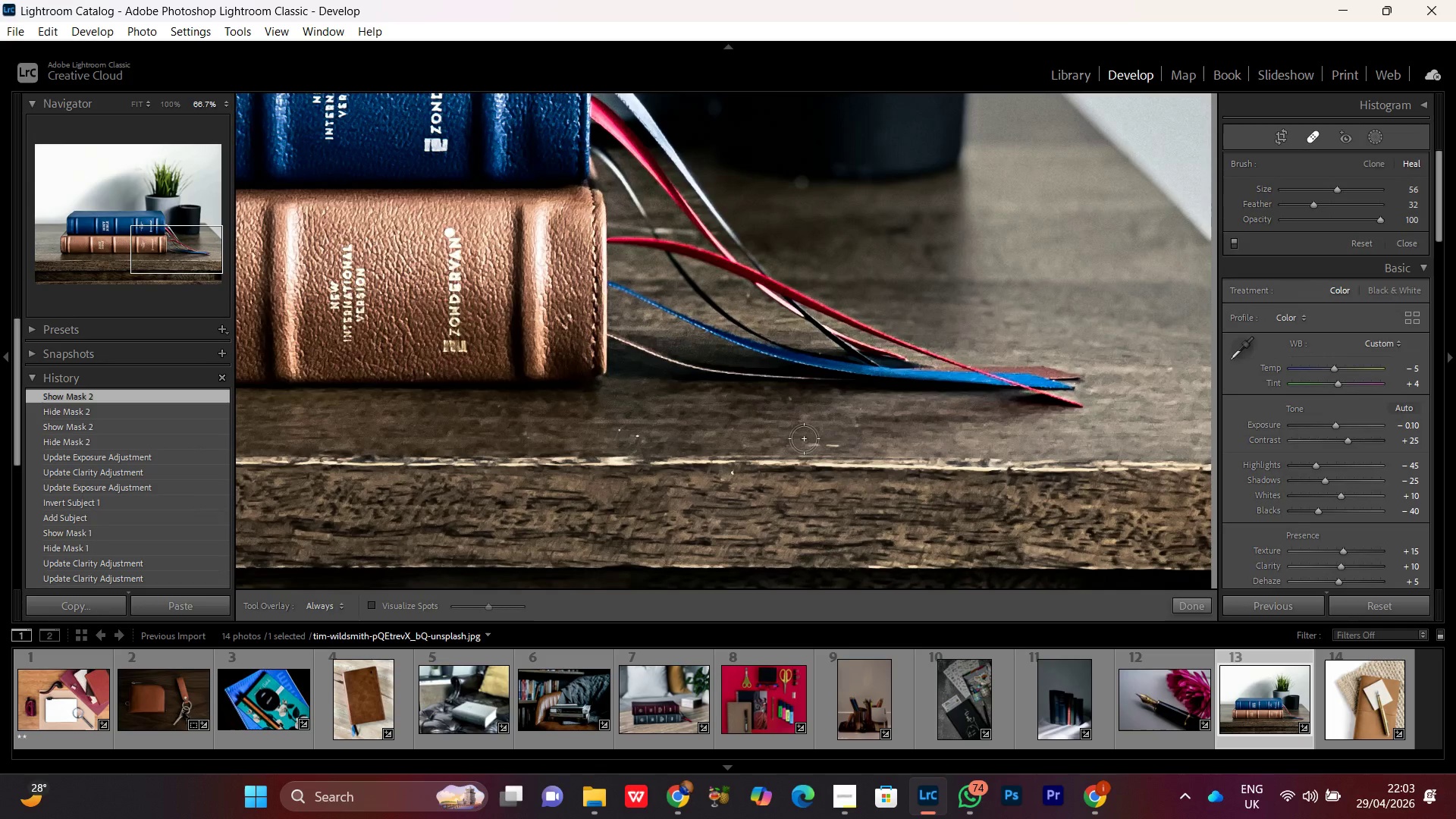 
left_click_drag(start_coordinate=[806, 443], to_coordinate=[833, 443])
 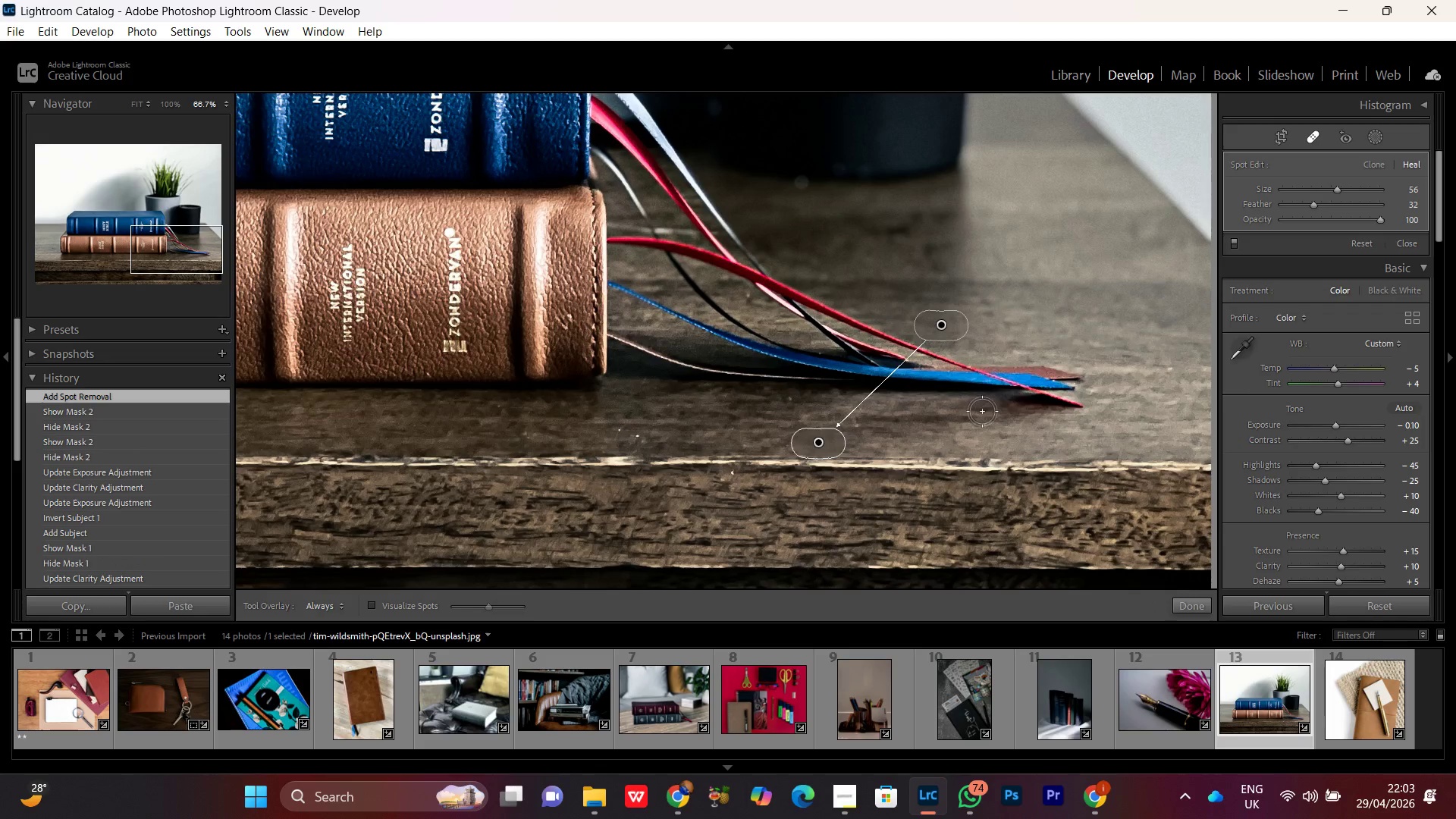 
wait(6.47)
 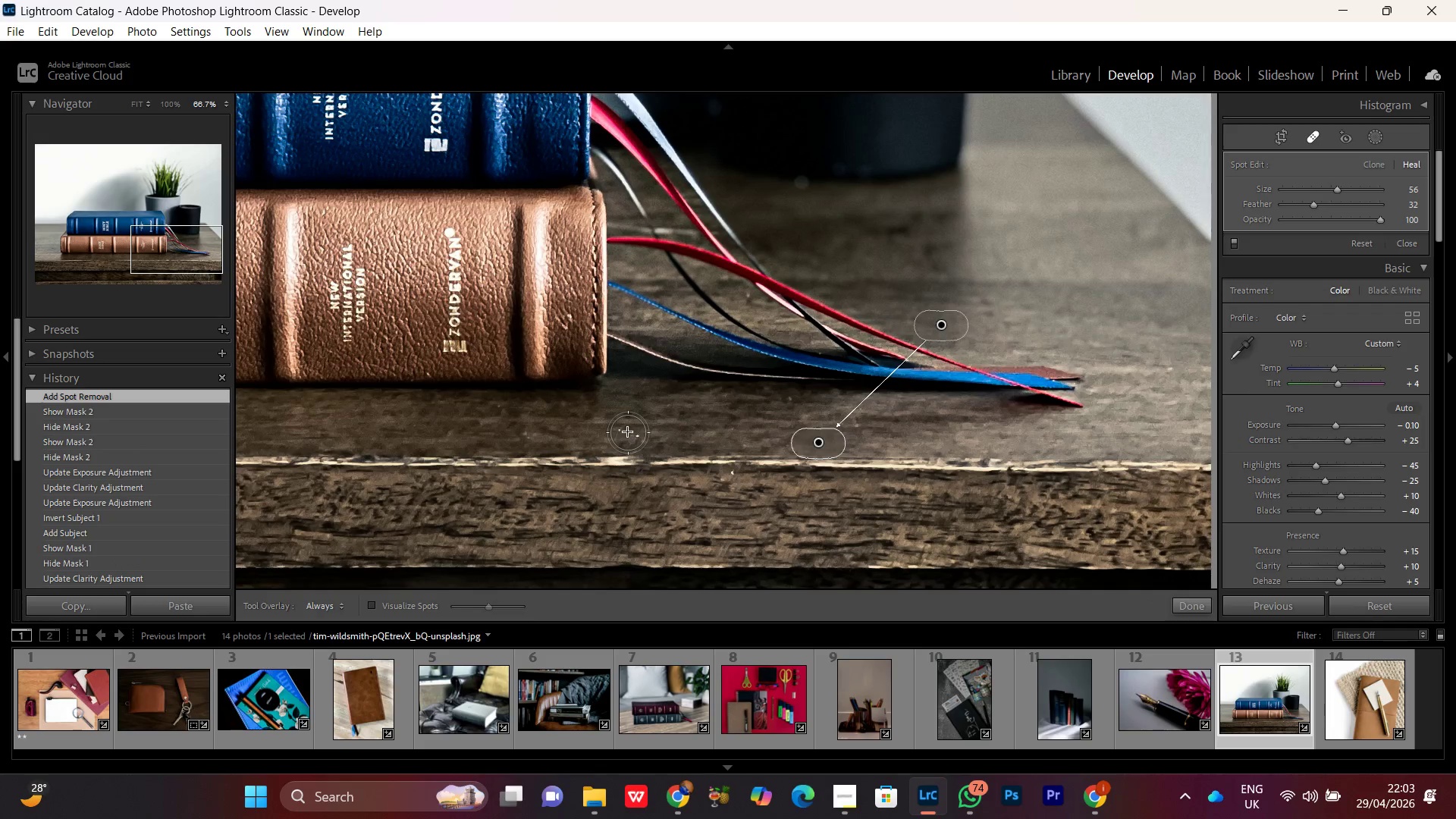 
left_click([628, 432])
 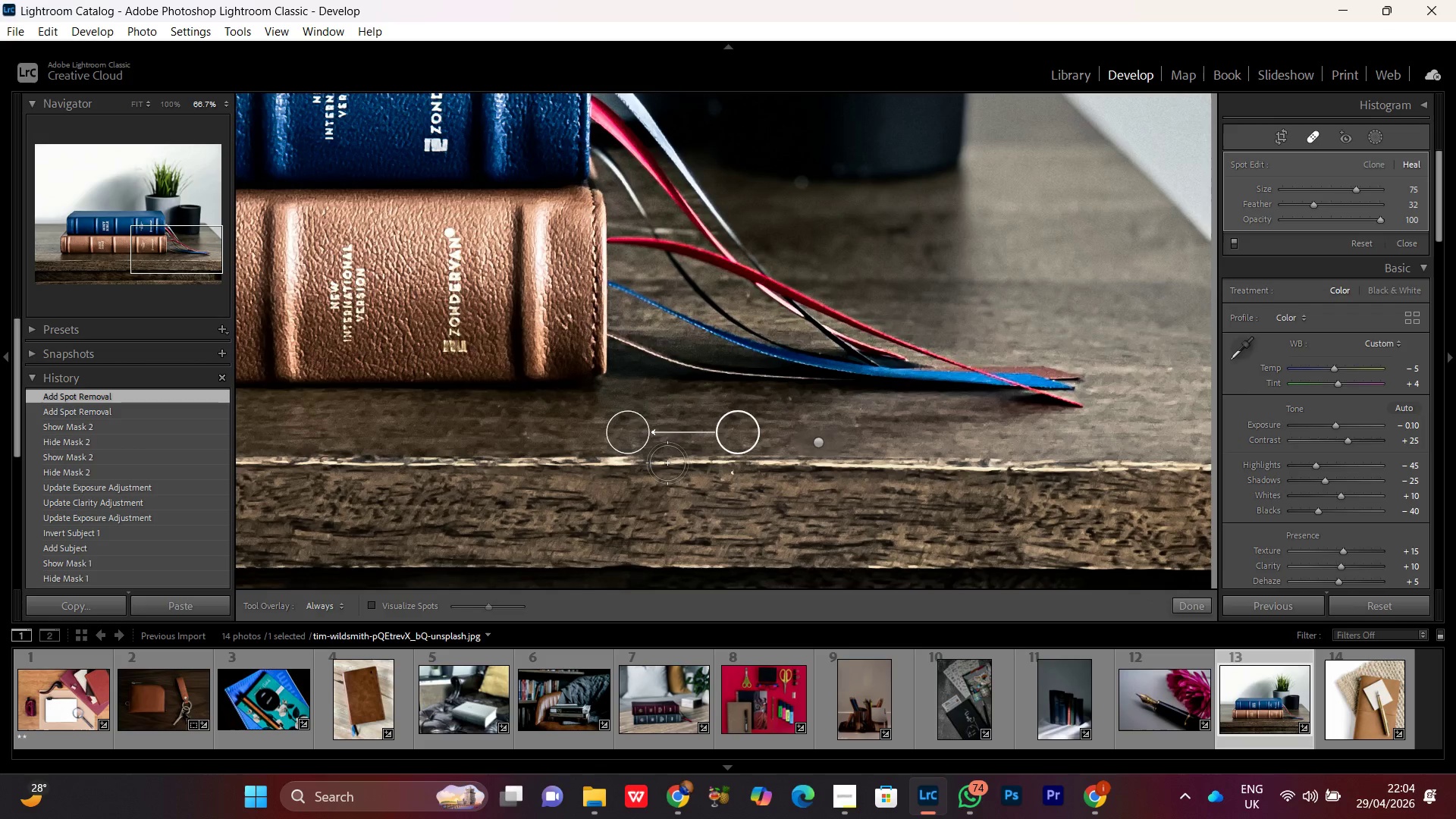 
scroll: coordinate [627, 432], scroll_direction: up, amount: 4.0
 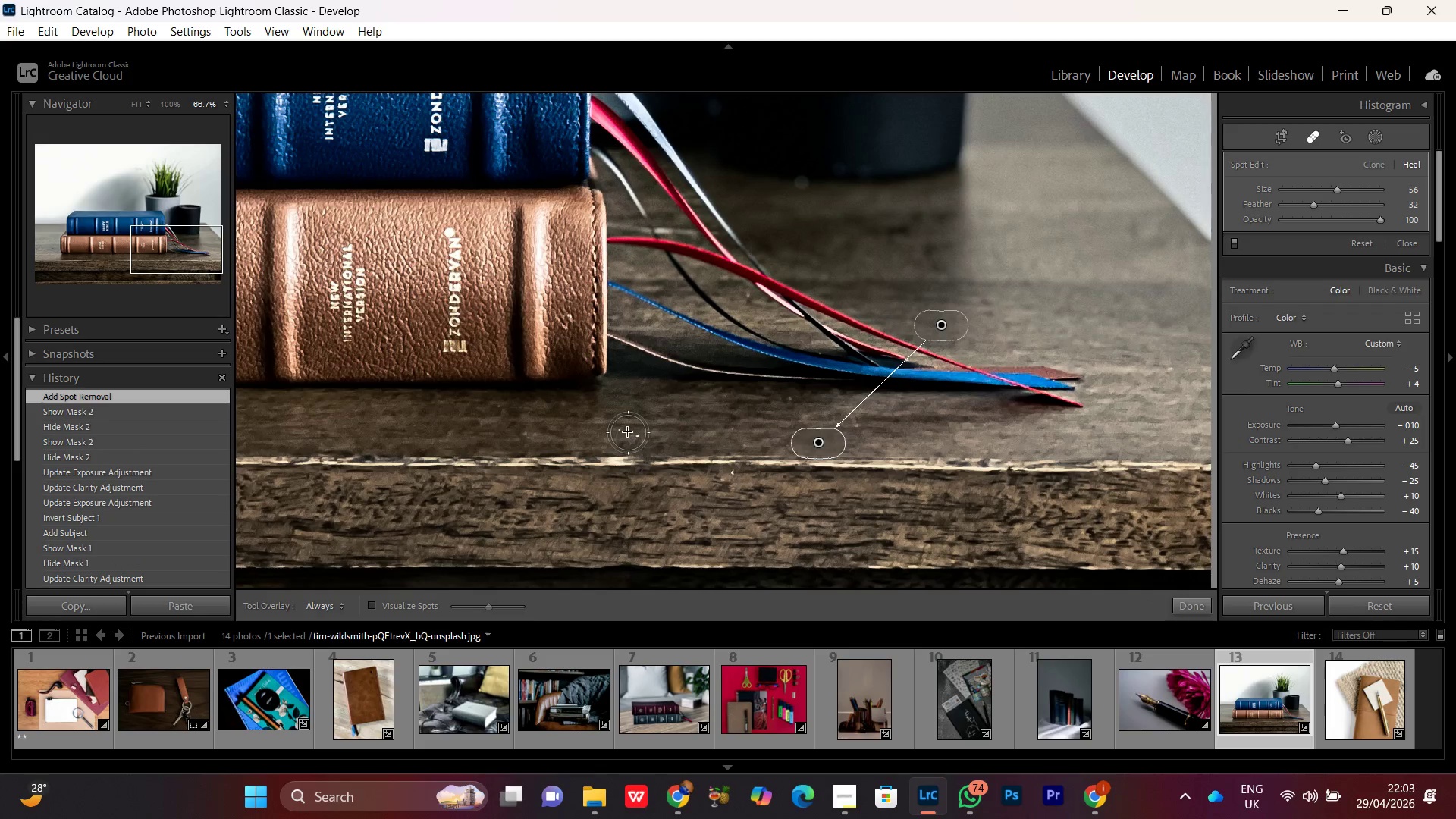 
wait(5.36)
 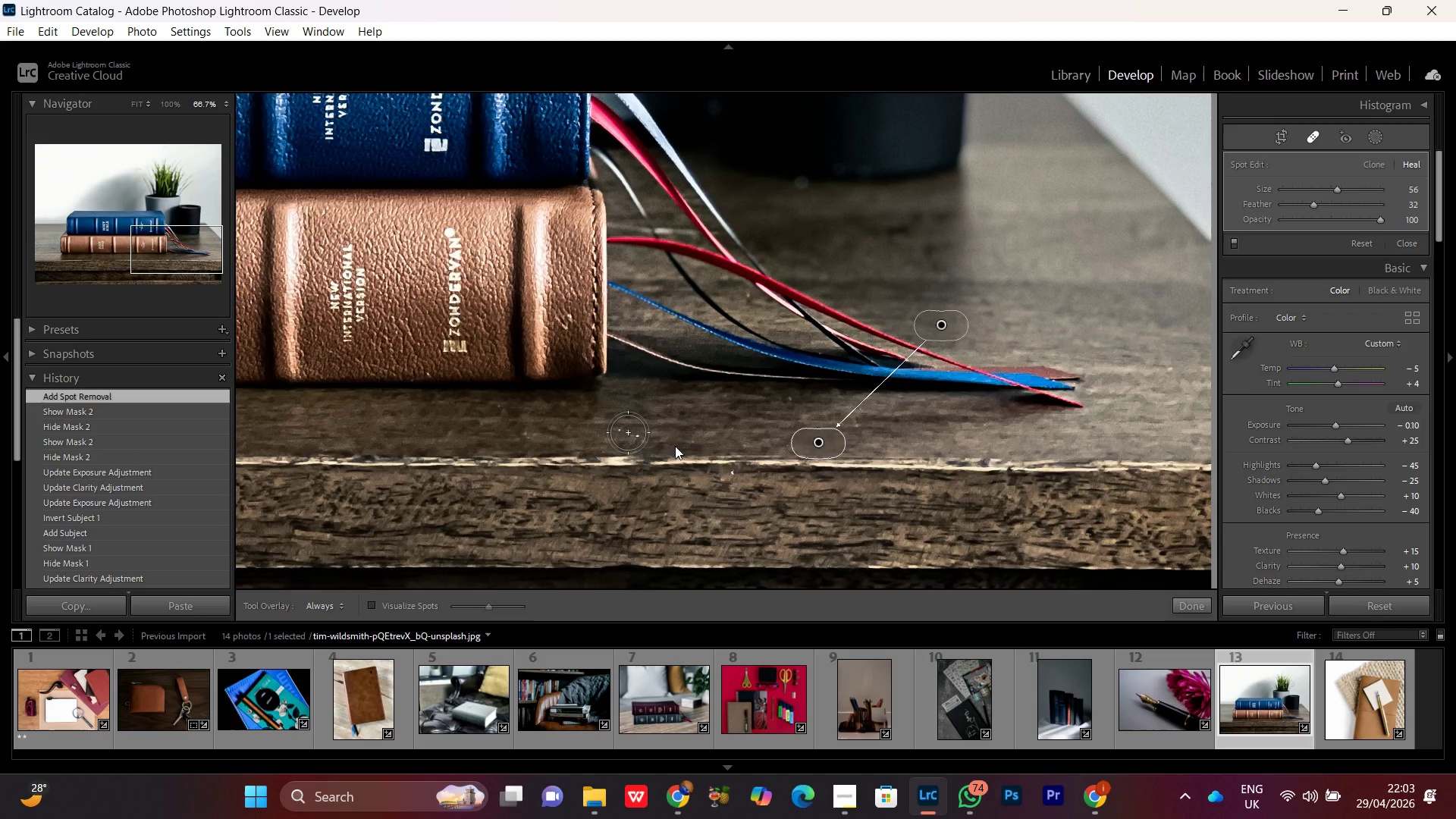 
hold_key(key=Space, duration=1.28)
 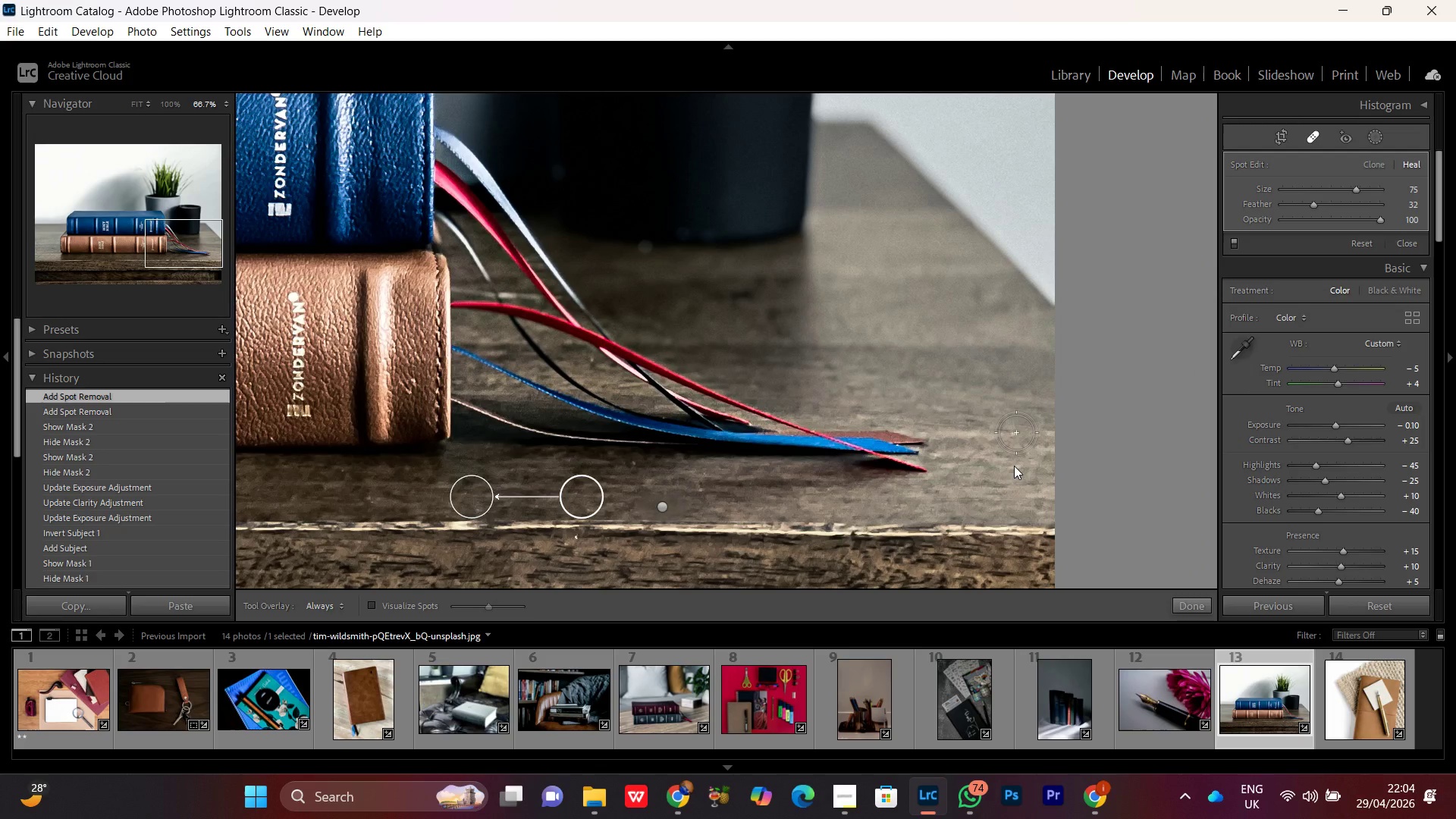 
left_click_drag(start_coordinate=[999, 325], to_coordinate=[843, 389])
 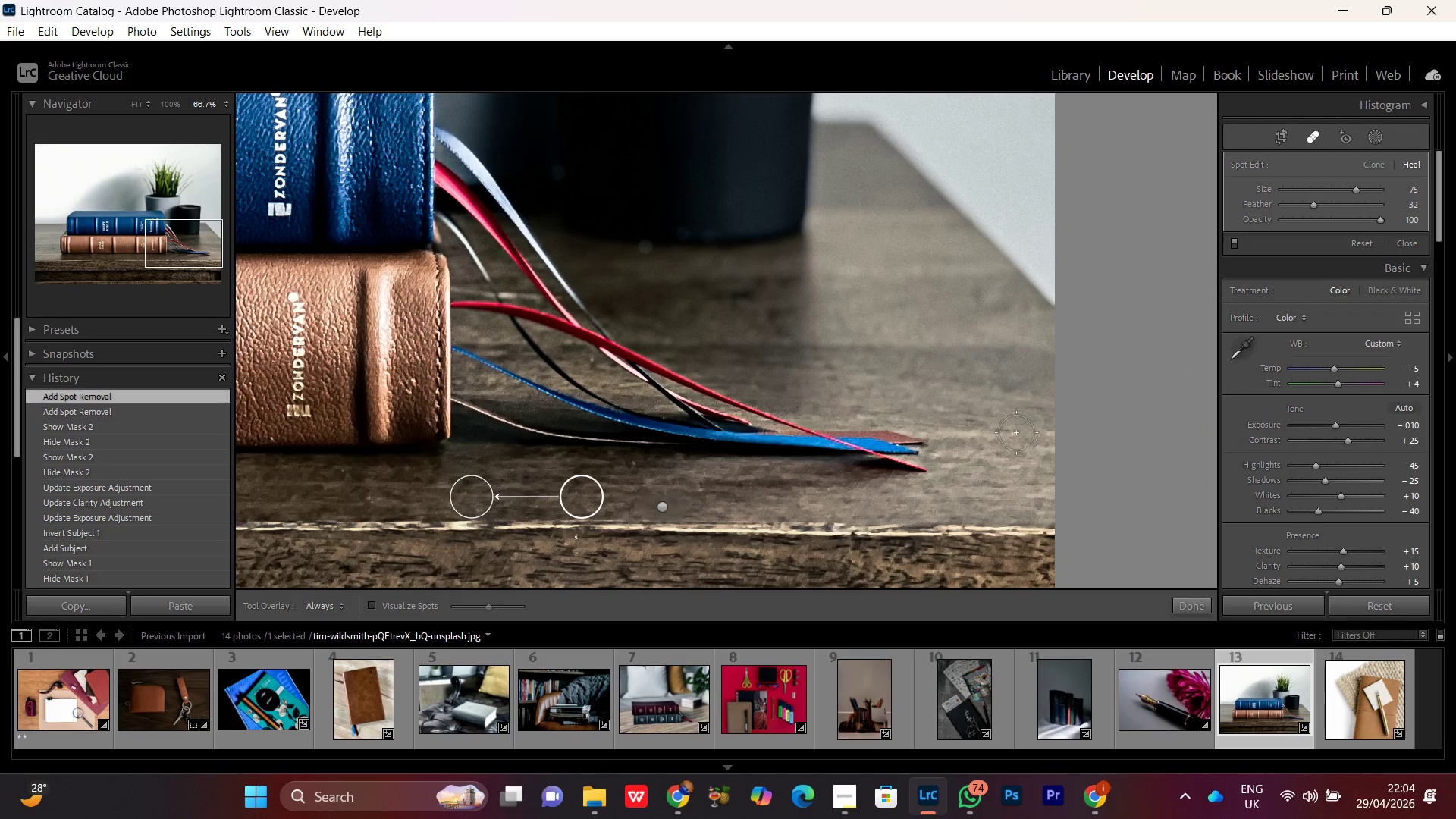 
left_click([1016, 432])
 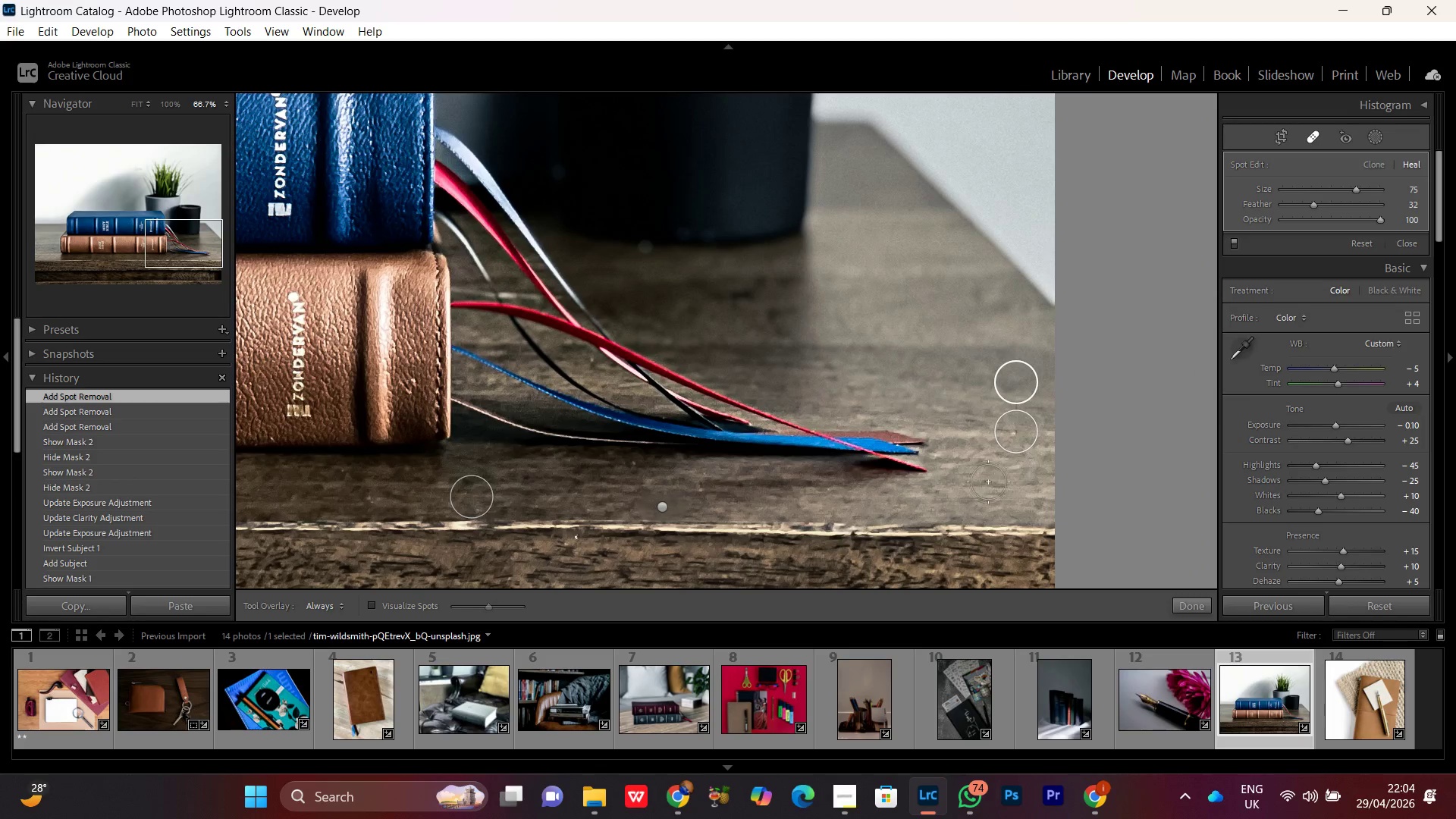 
hold_key(key=Space, duration=1.33)
 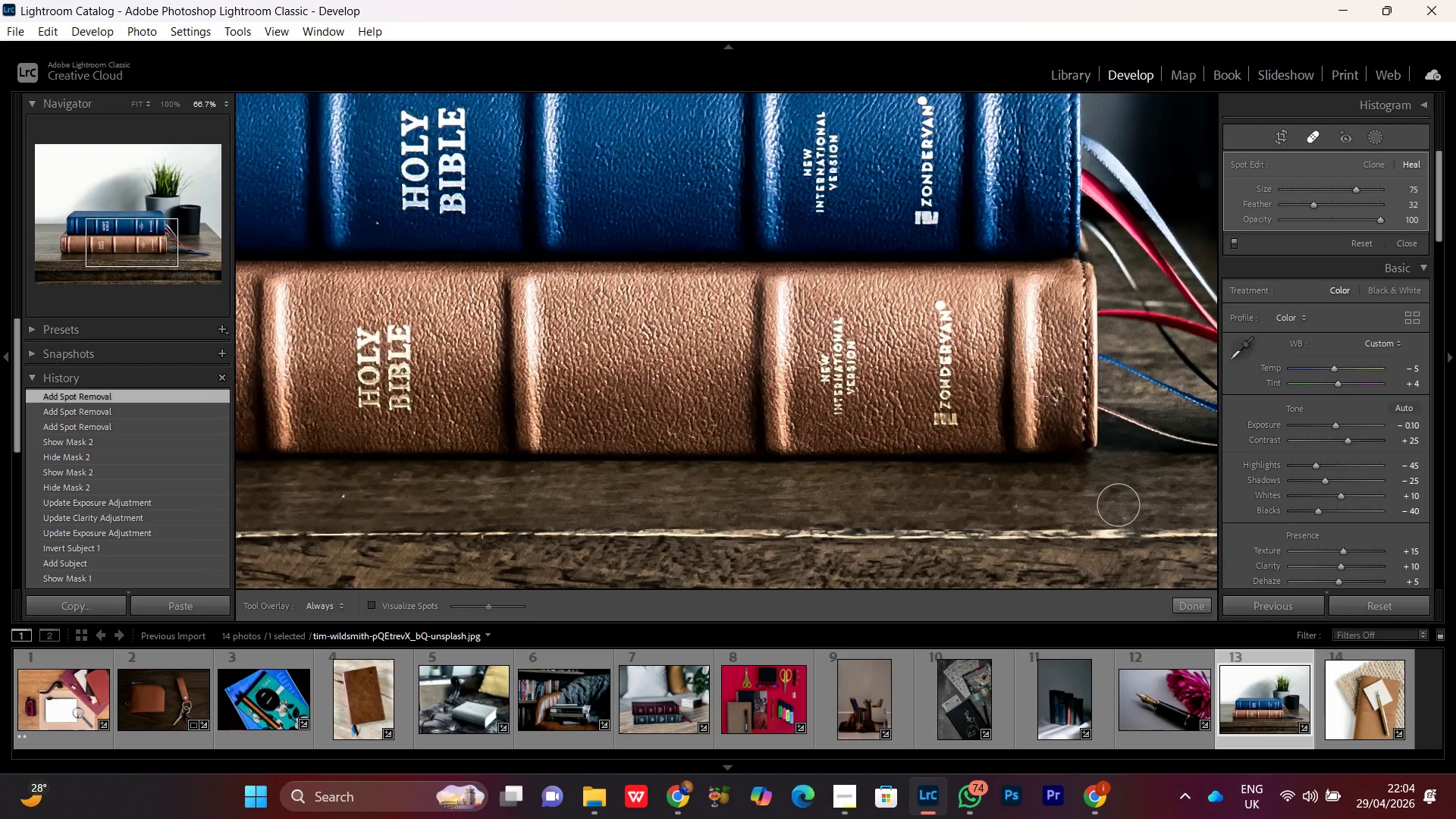 
left_click_drag(start_coordinate=[701, 401], to_coordinate=[1018, 410])
 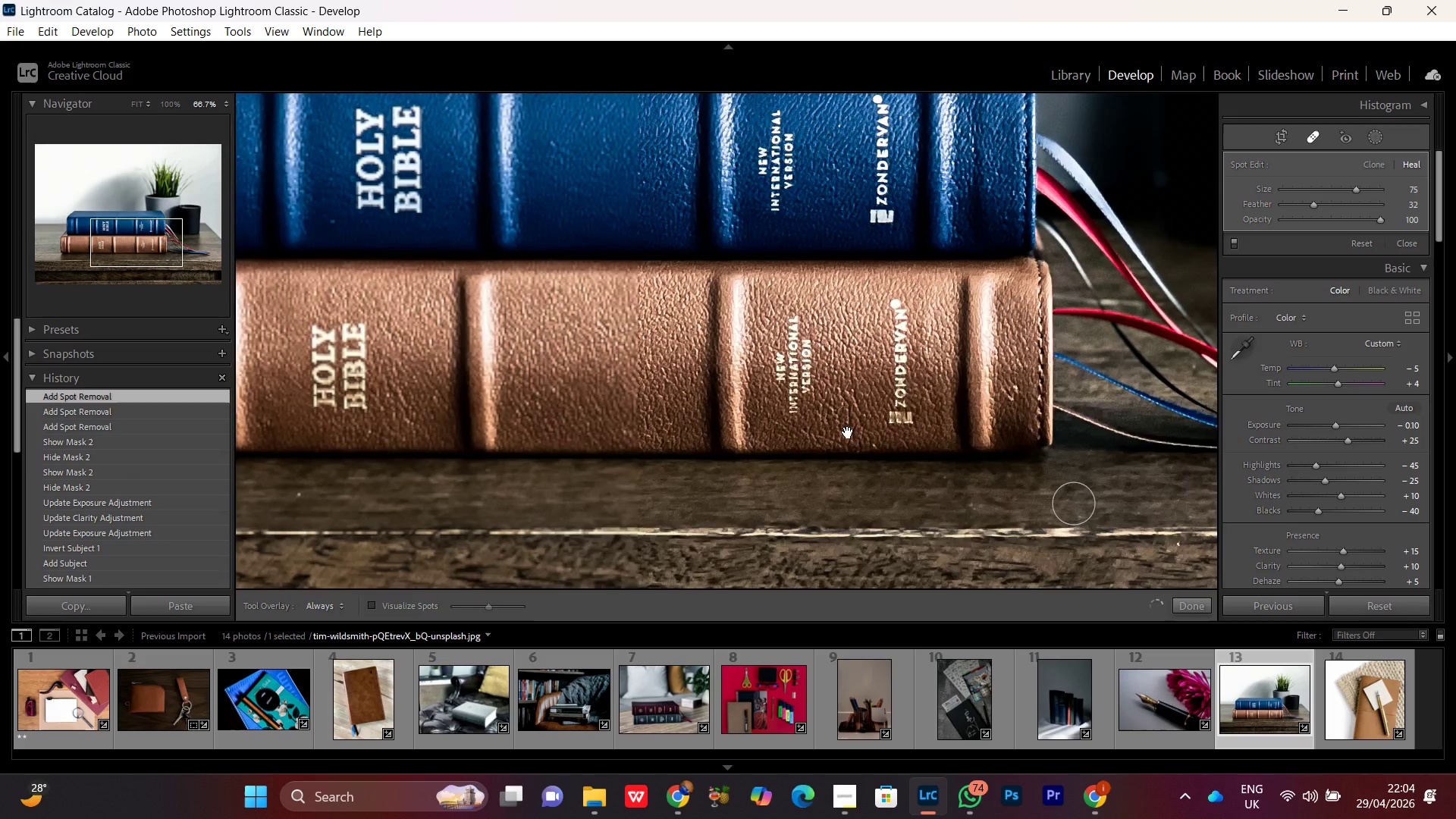 
left_click_drag(start_coordinate=[530, 432], to_coordinate=[852, 432])
 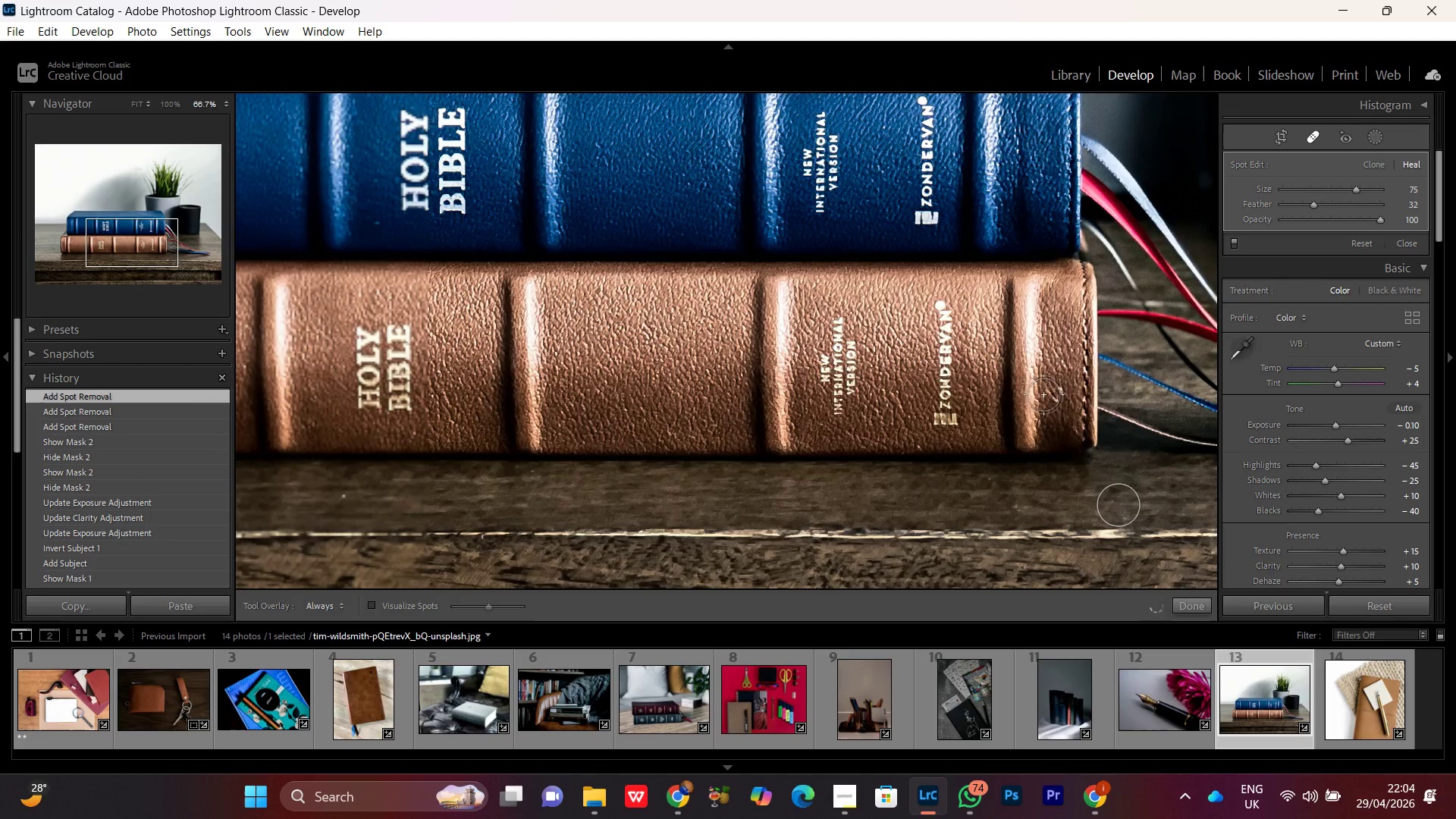 
scroll: coordinate [1055, 396], scroll_direction: down, amount: 5.0
 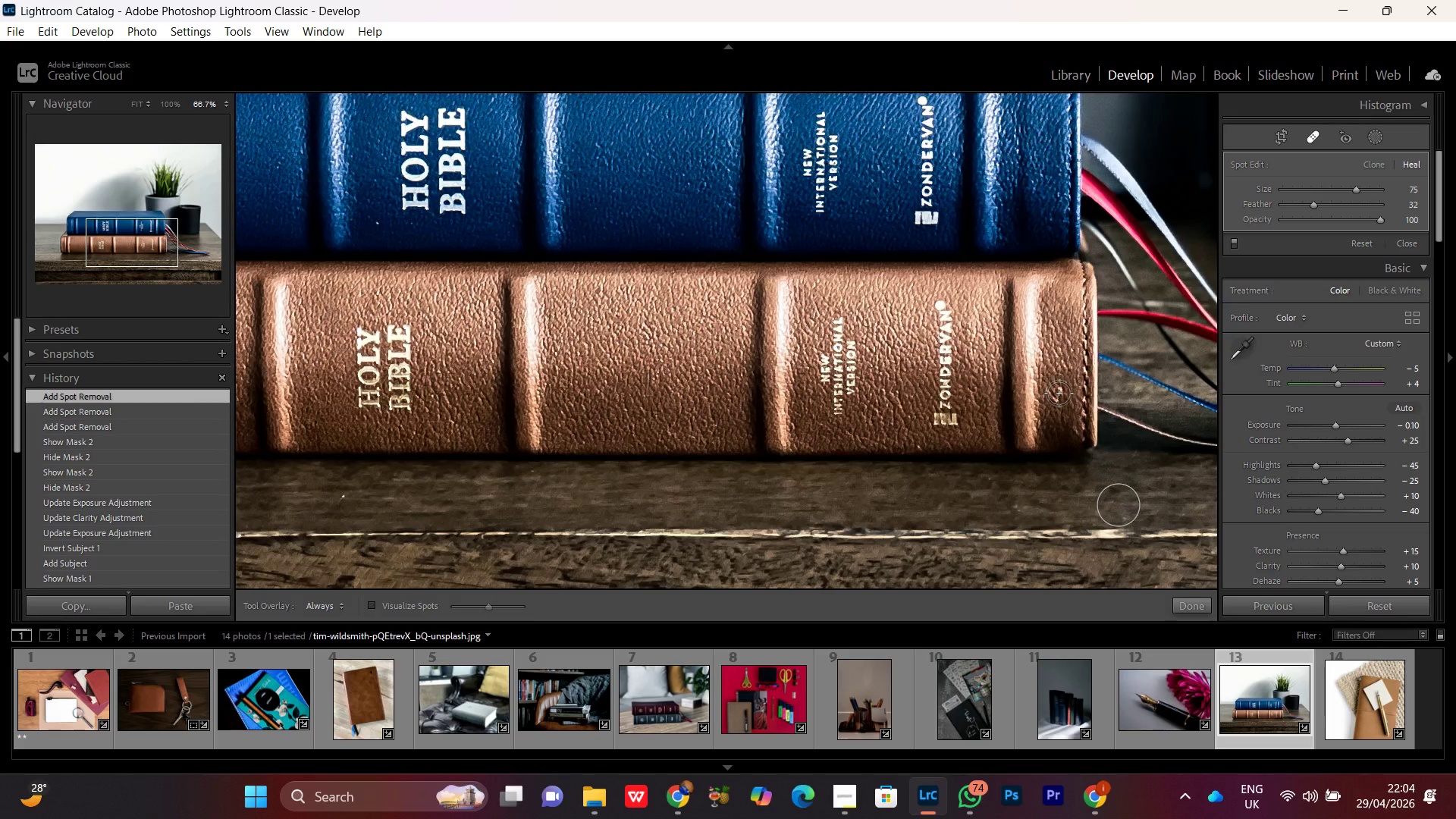 
left_click([1059, 393])
 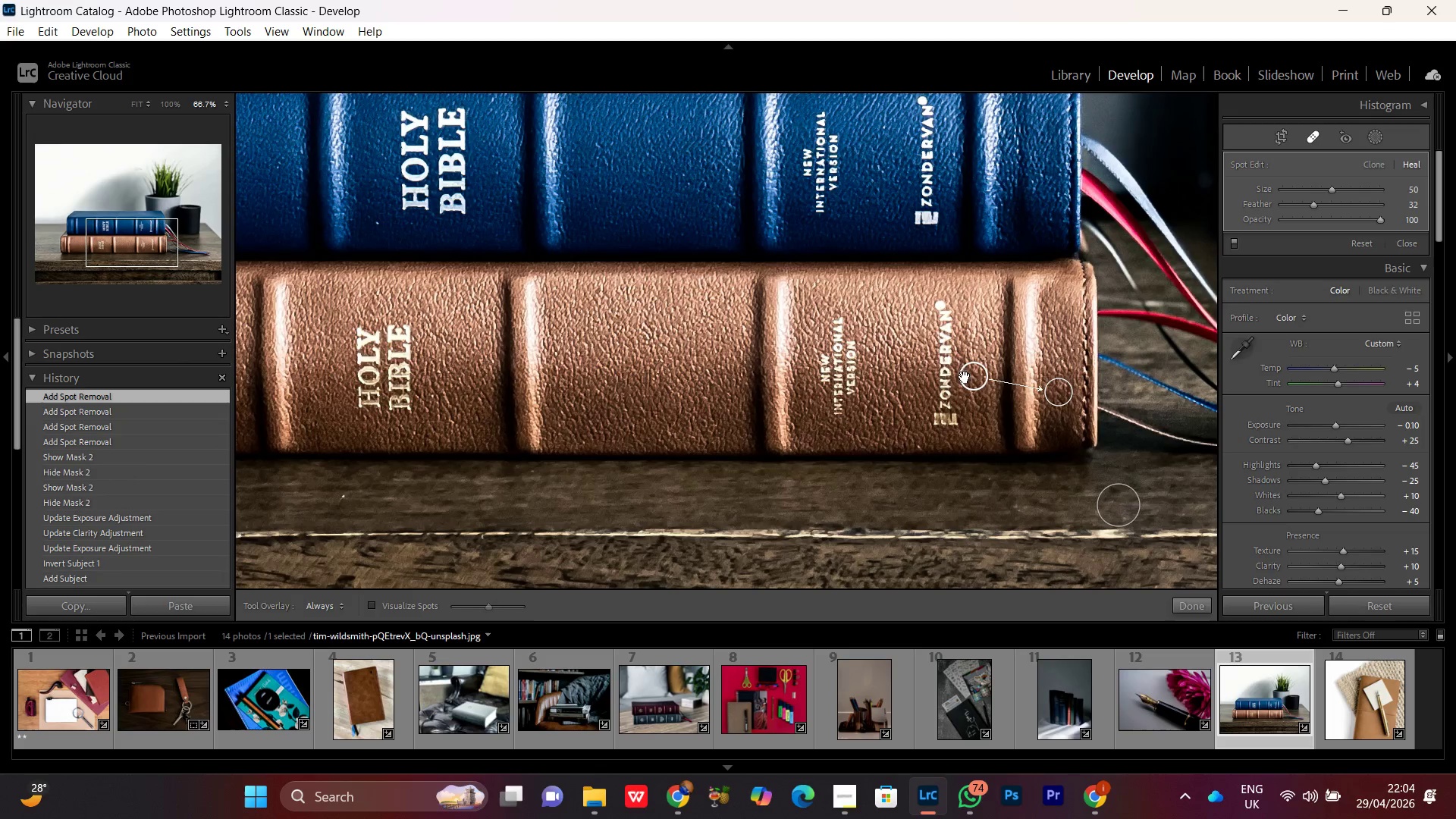 
hold_key(key=Space, duration=1.16)
 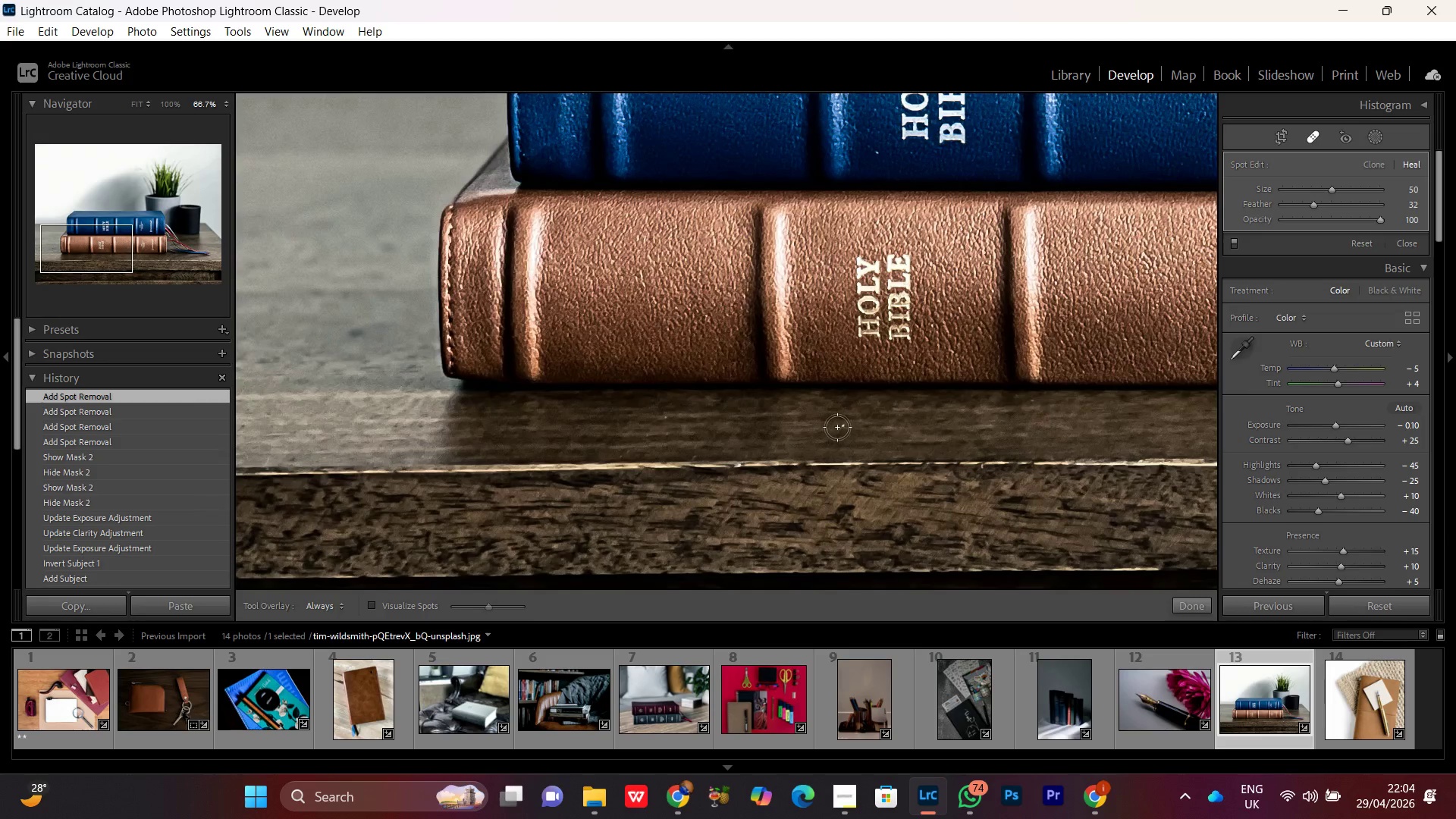 
left_click_drag(start_coordinate=[534, 418], to_coordinate=[859, 416])
 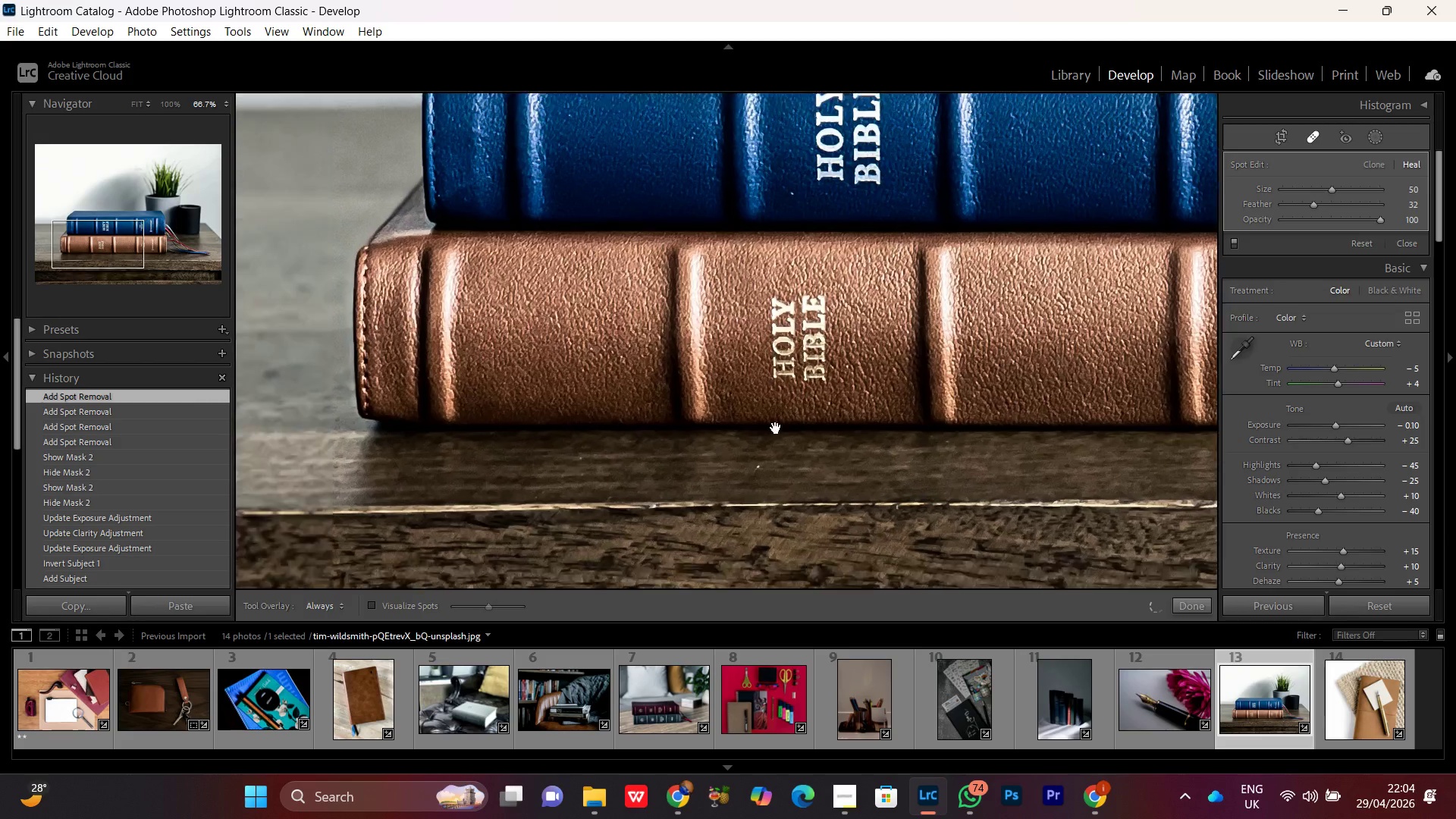 
left_click_drag(start_coordinate=[623, 482], to_coordinate=[797, 413])
 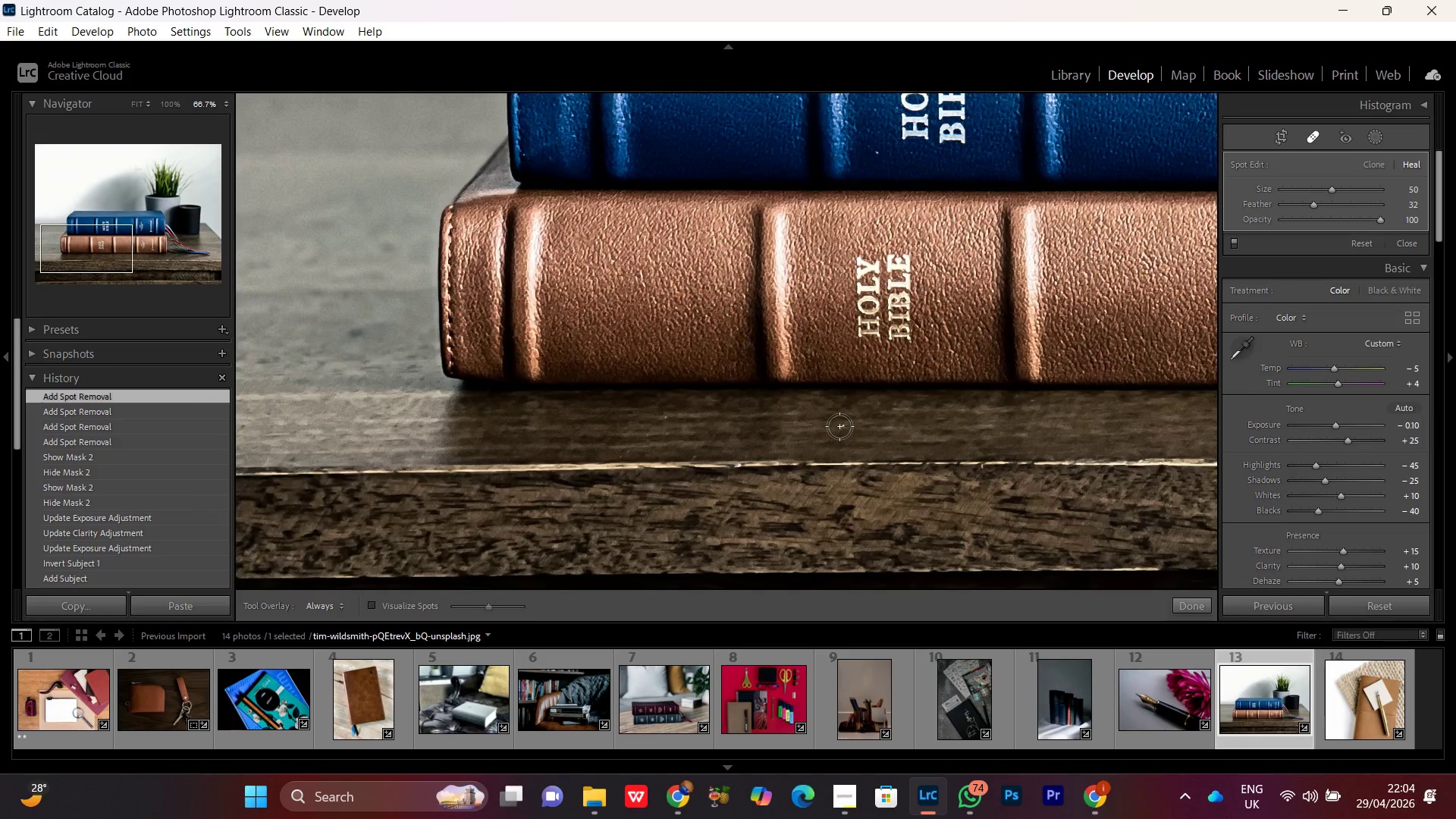 
left_click([841, 428])
 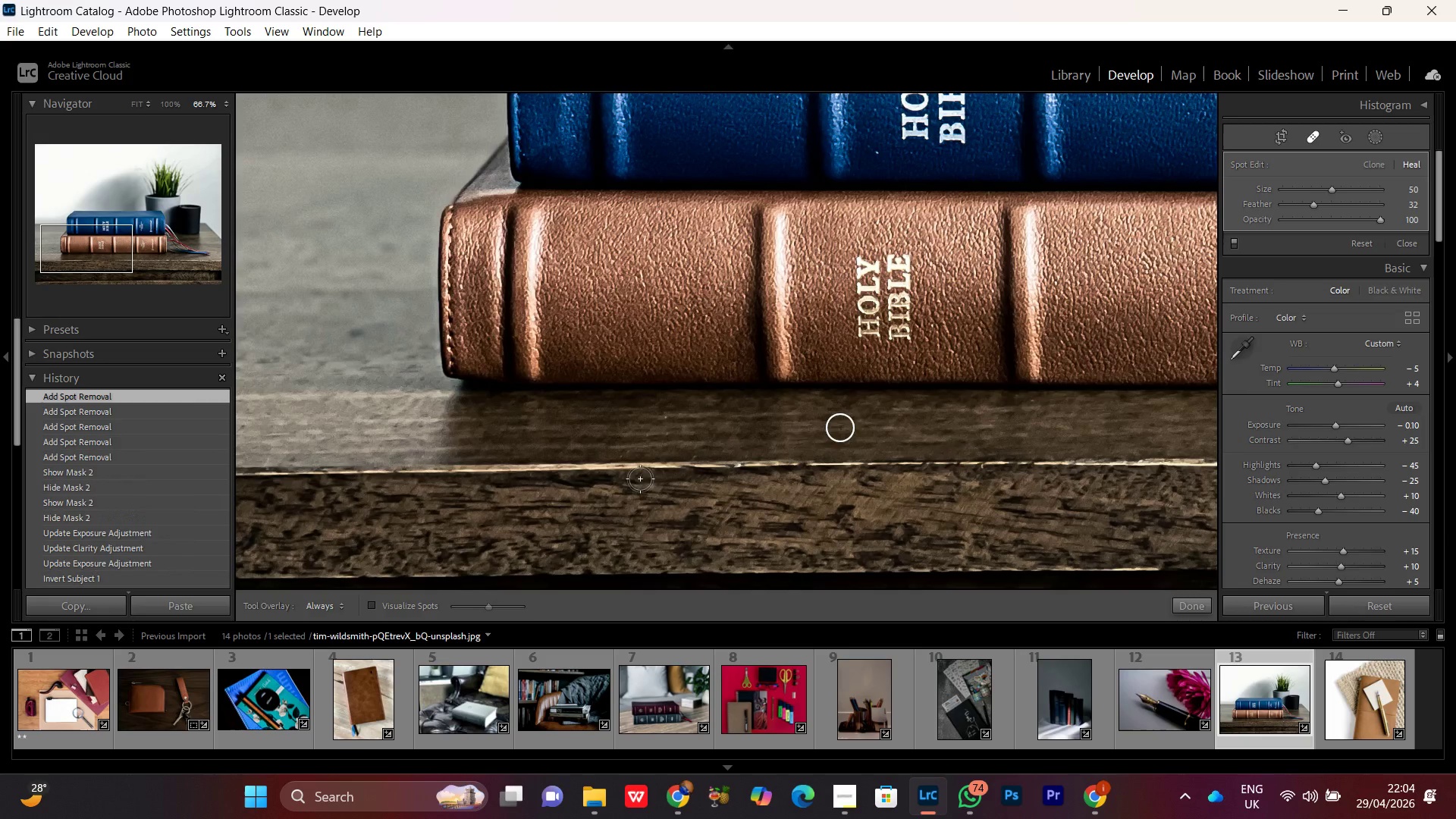 
hold_key(key=Space, duration=0.97)
 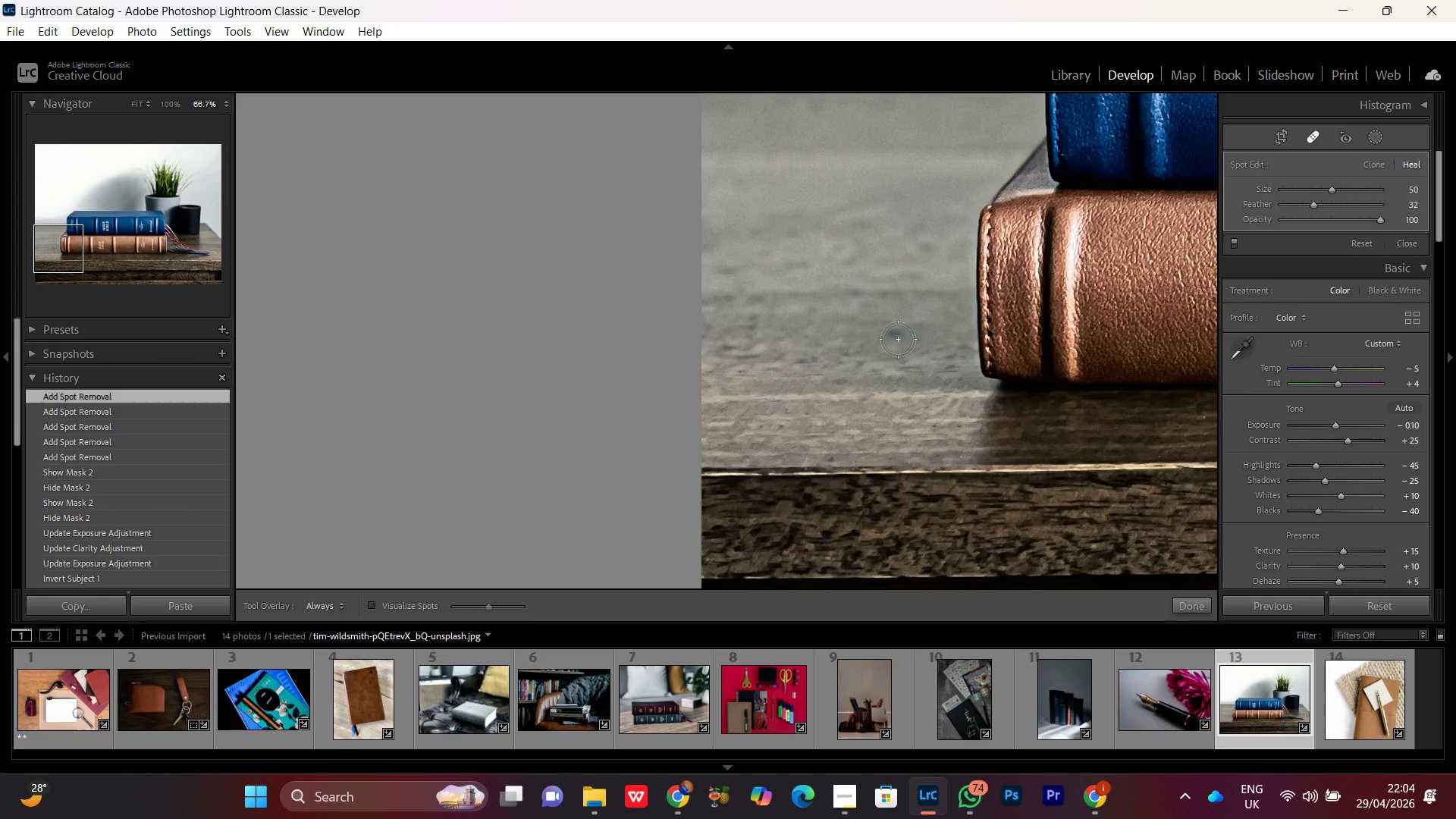 
left_click_drag(start_coordinate=[422, 462], to_coordinate=[961, 462])
 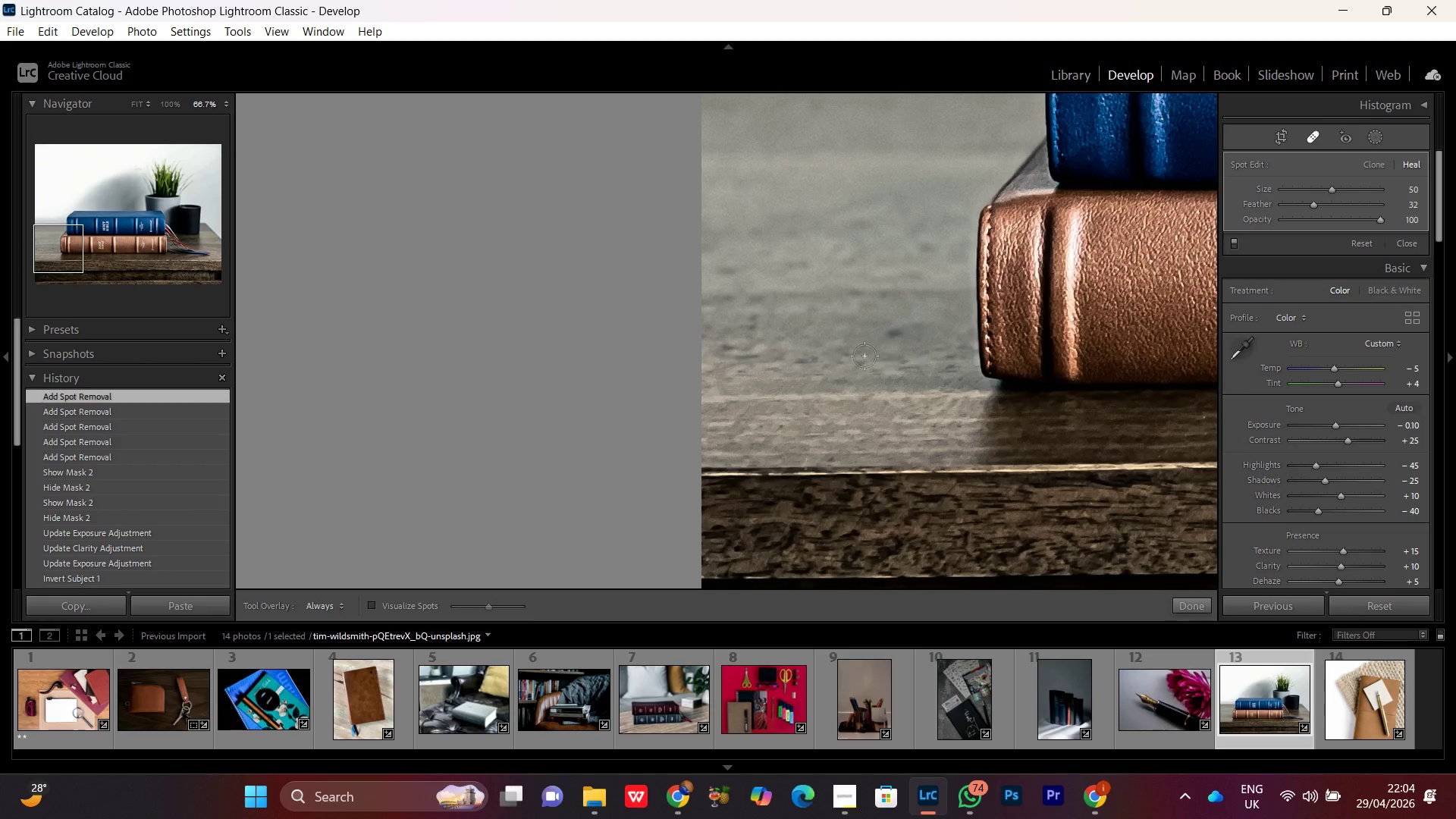 
hold_key(key=Space, duration=6.73)
 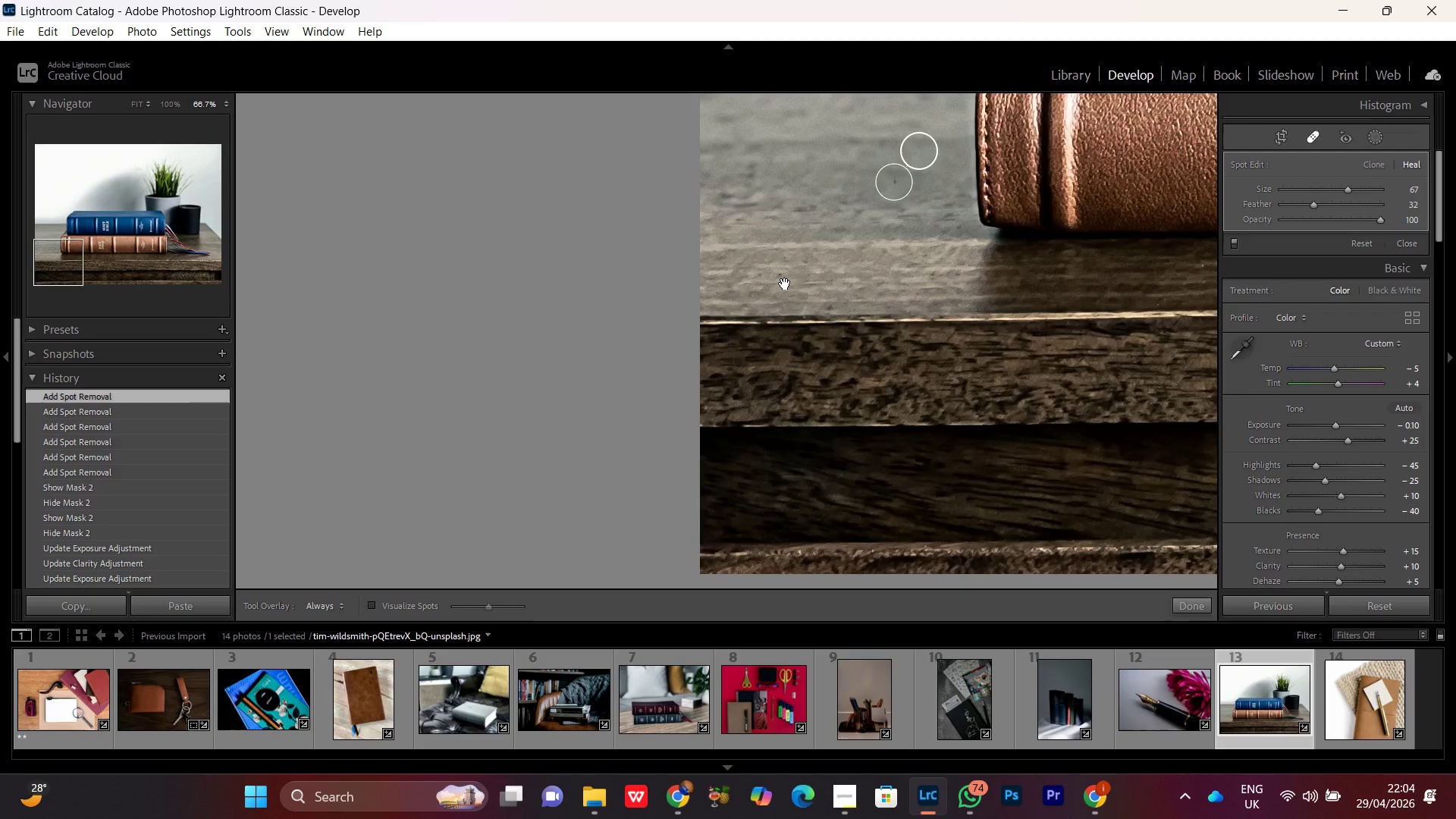 
left_click([896, 334])
 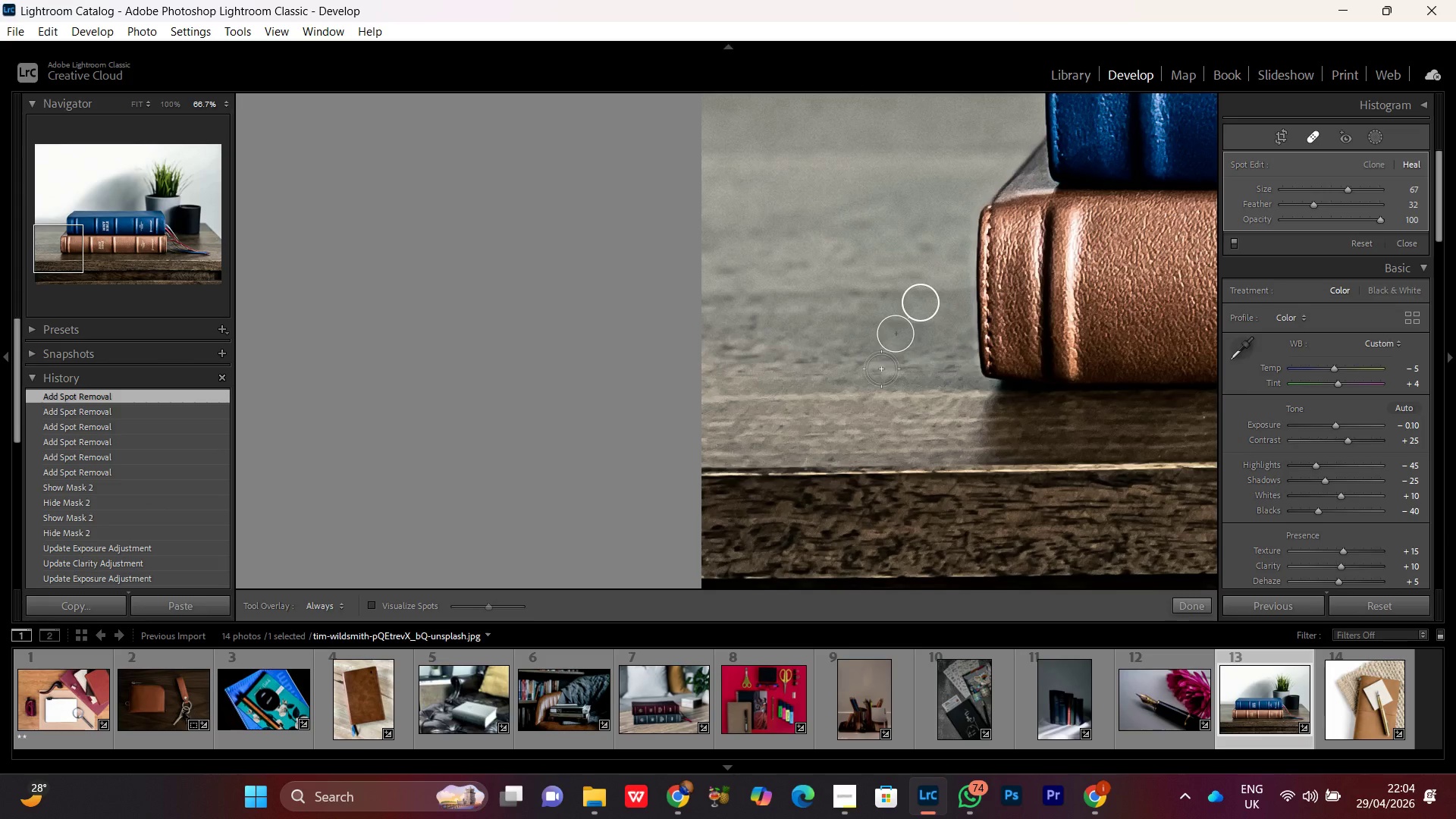 
scroll: coordinate [898, 339], scroll_direction: up, amount: 3.0
 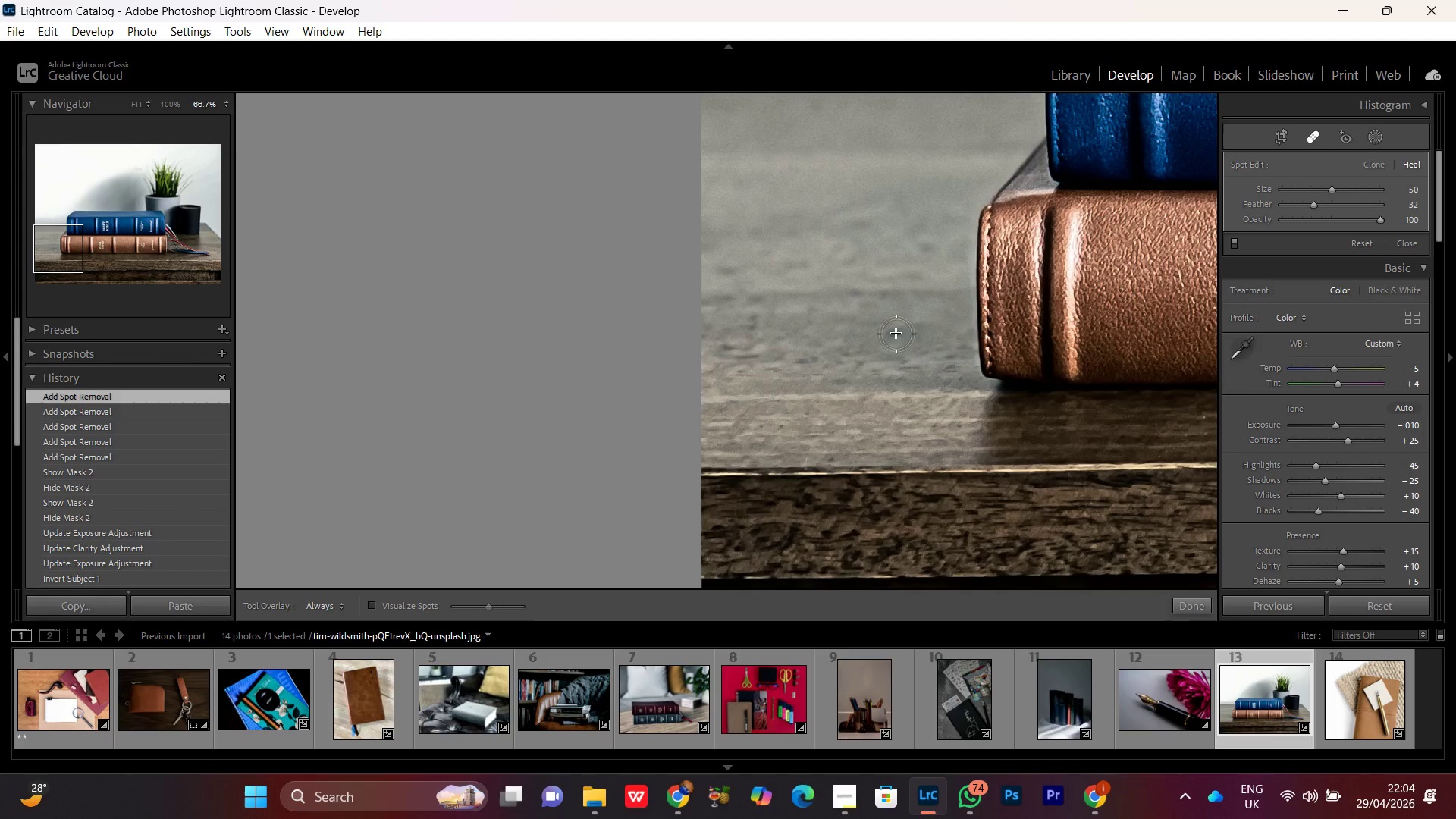 
hold_key(key=Space, duration=1.53)
 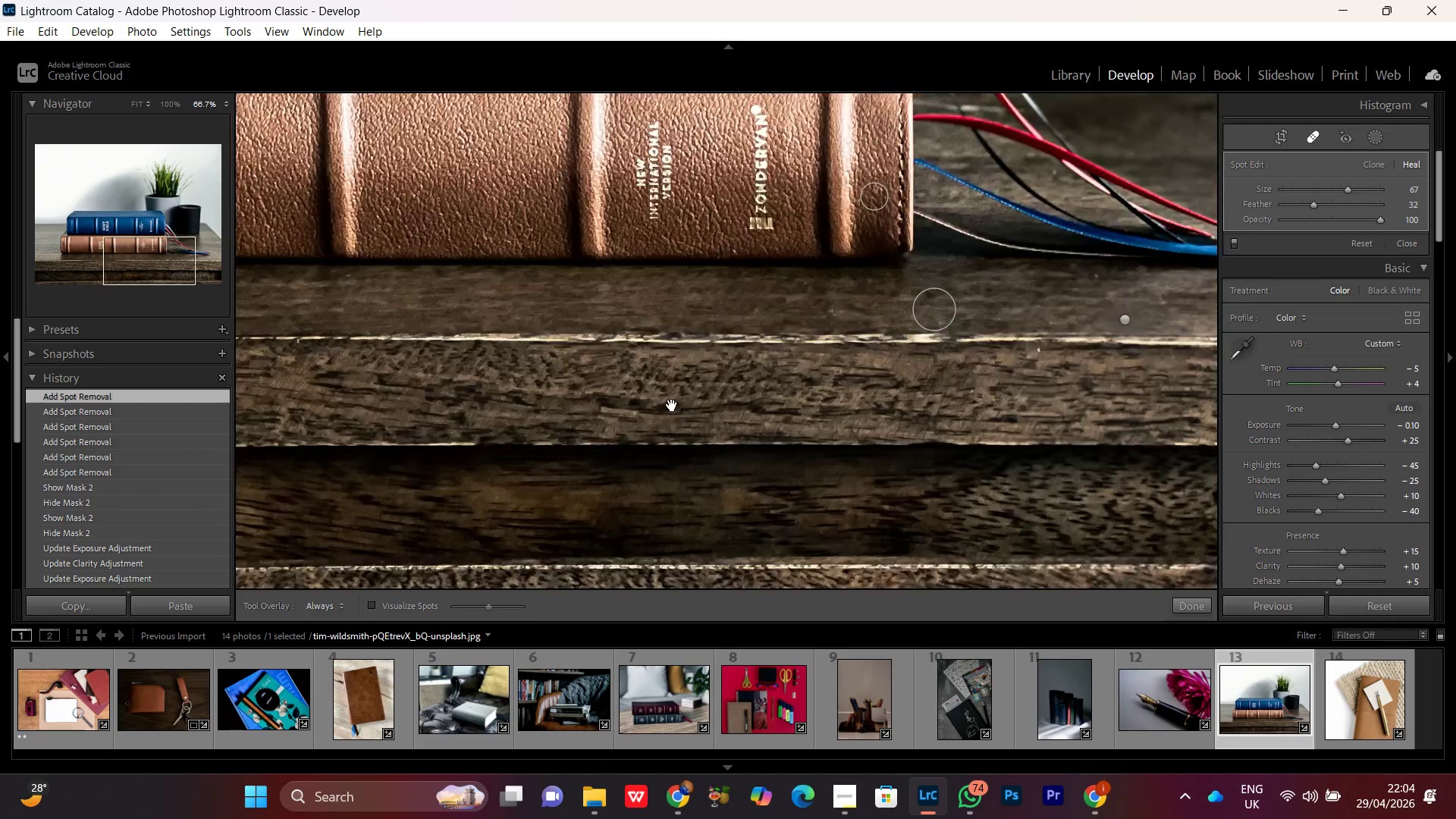 
left_click_drag(start_coordinate=[786, 436], to_coordinate=[785, 284])
 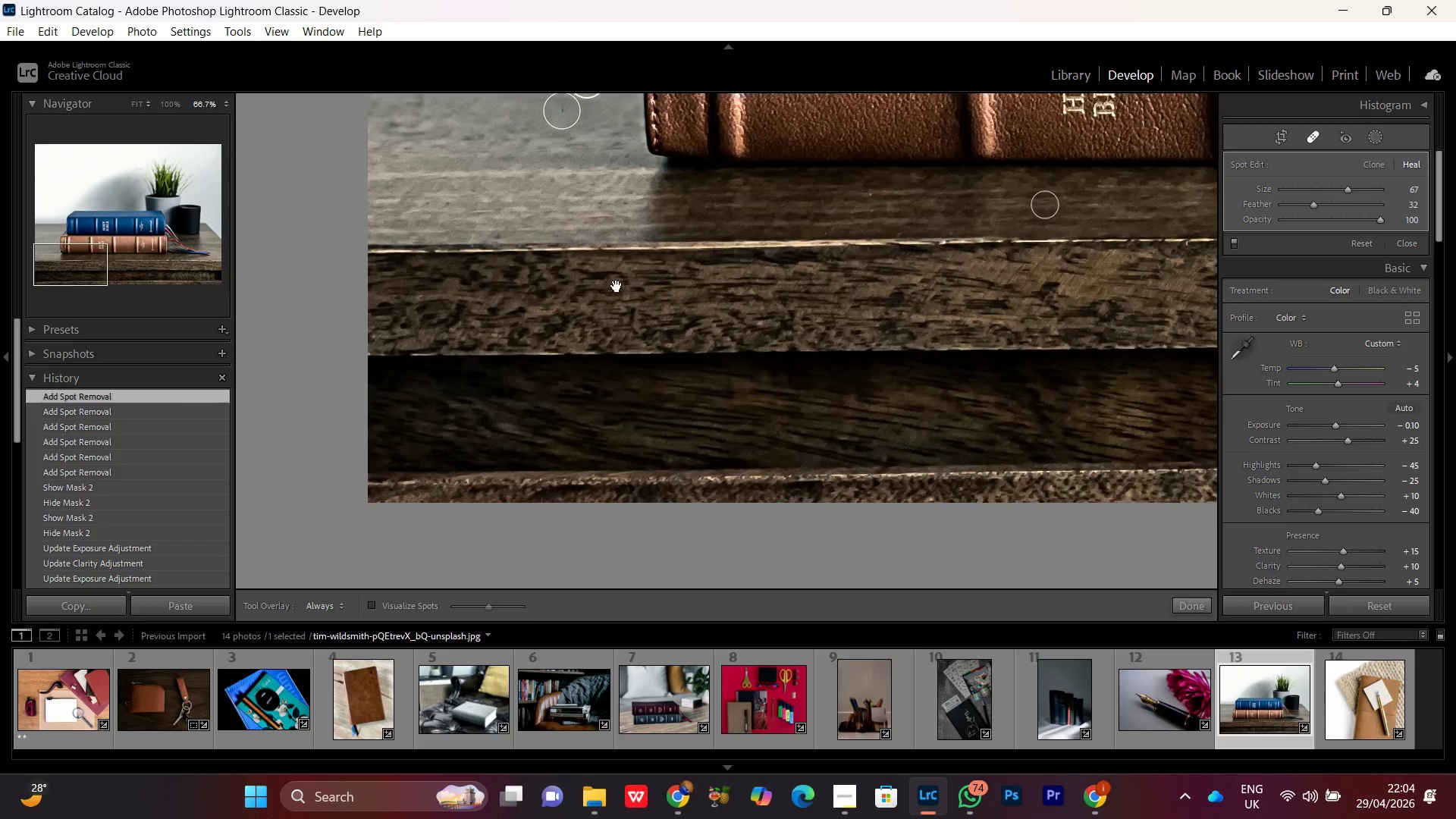 
left_click_drag(start_coordinate=[958, 363], to_coordinate=[617, 286])
 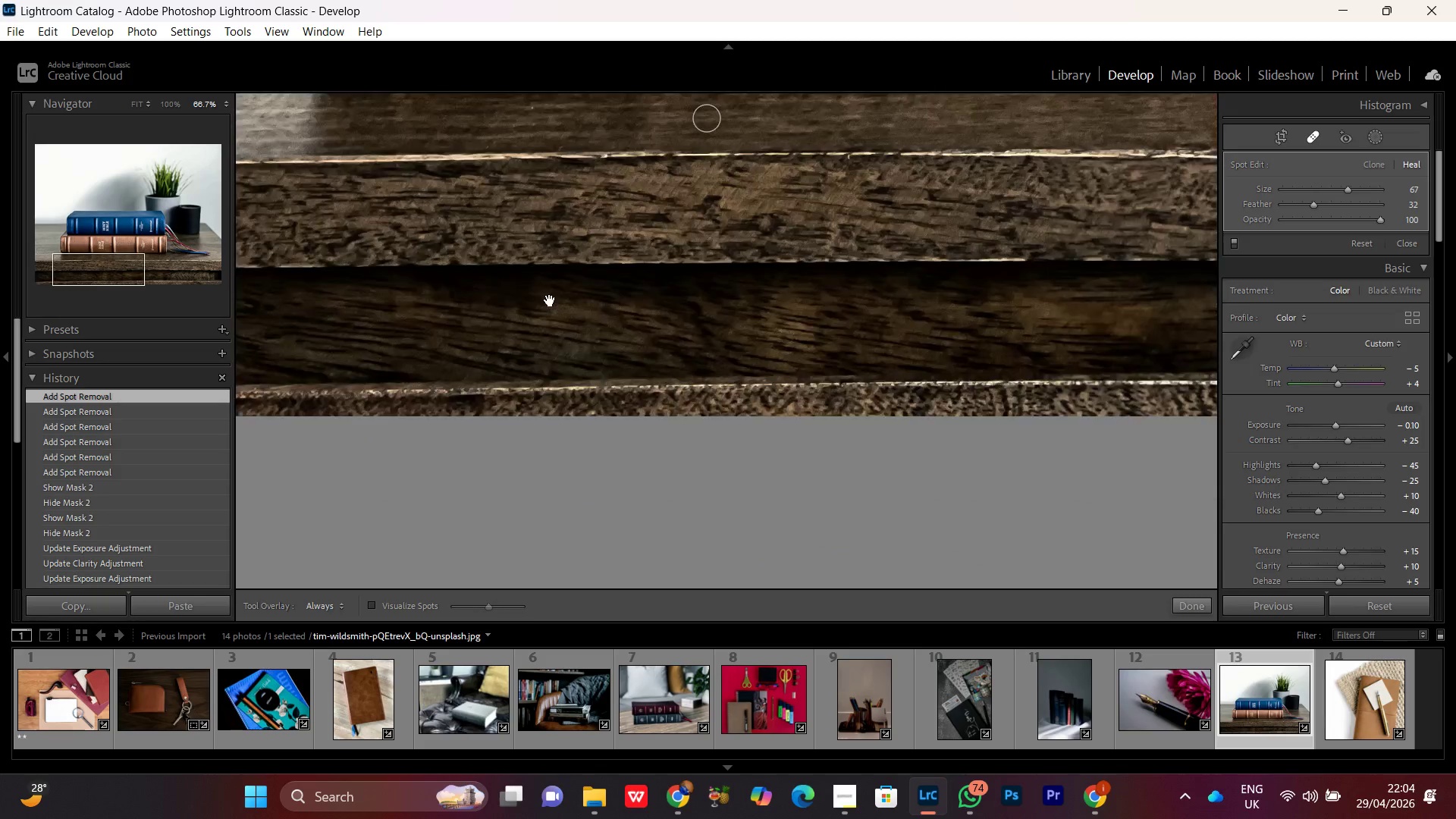 
left_click_drag(start_coordinate=[915, 386], to_coordinate=[550, 300])
 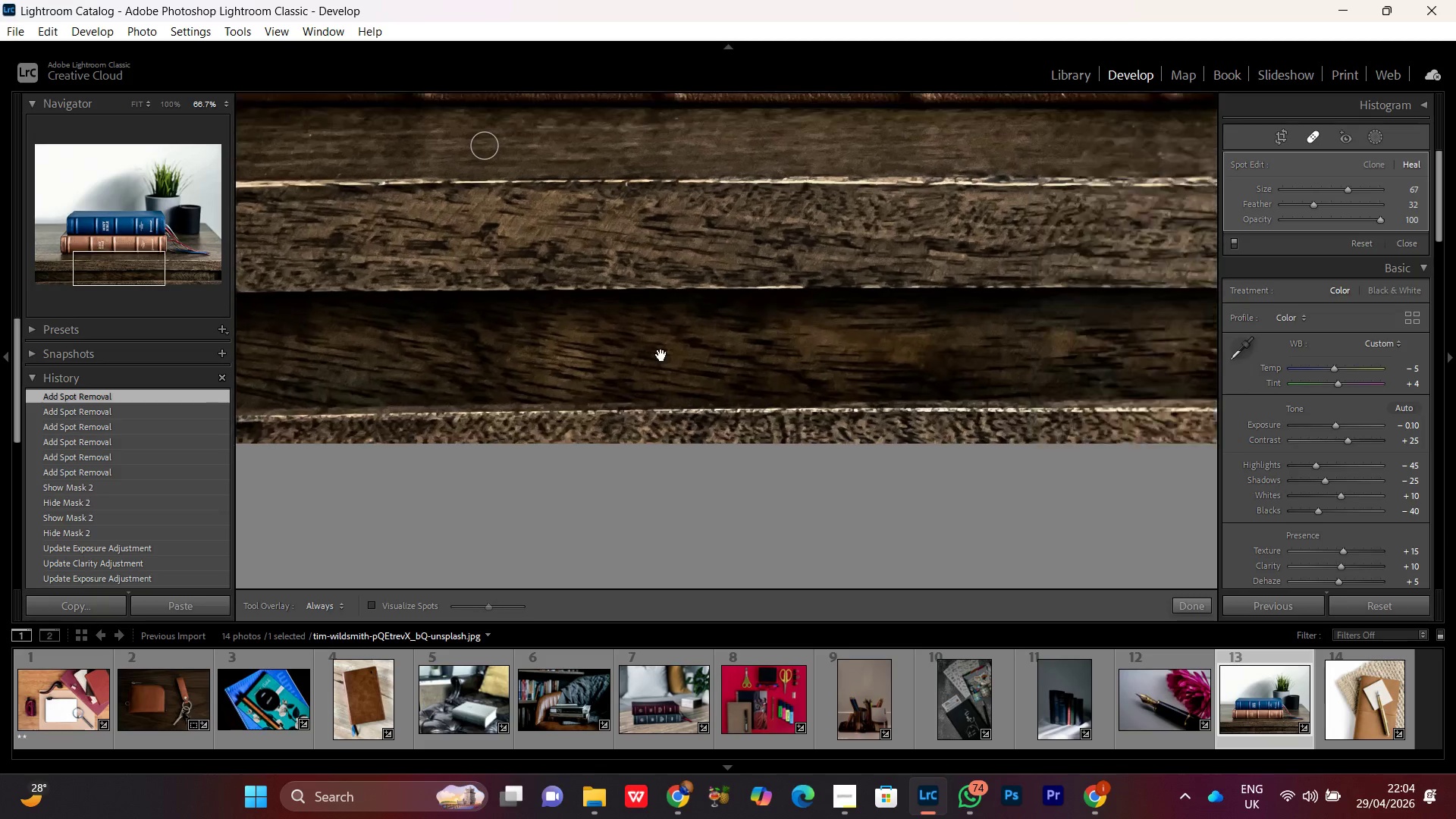 
hold_key(key=Space, duration=1.5)
 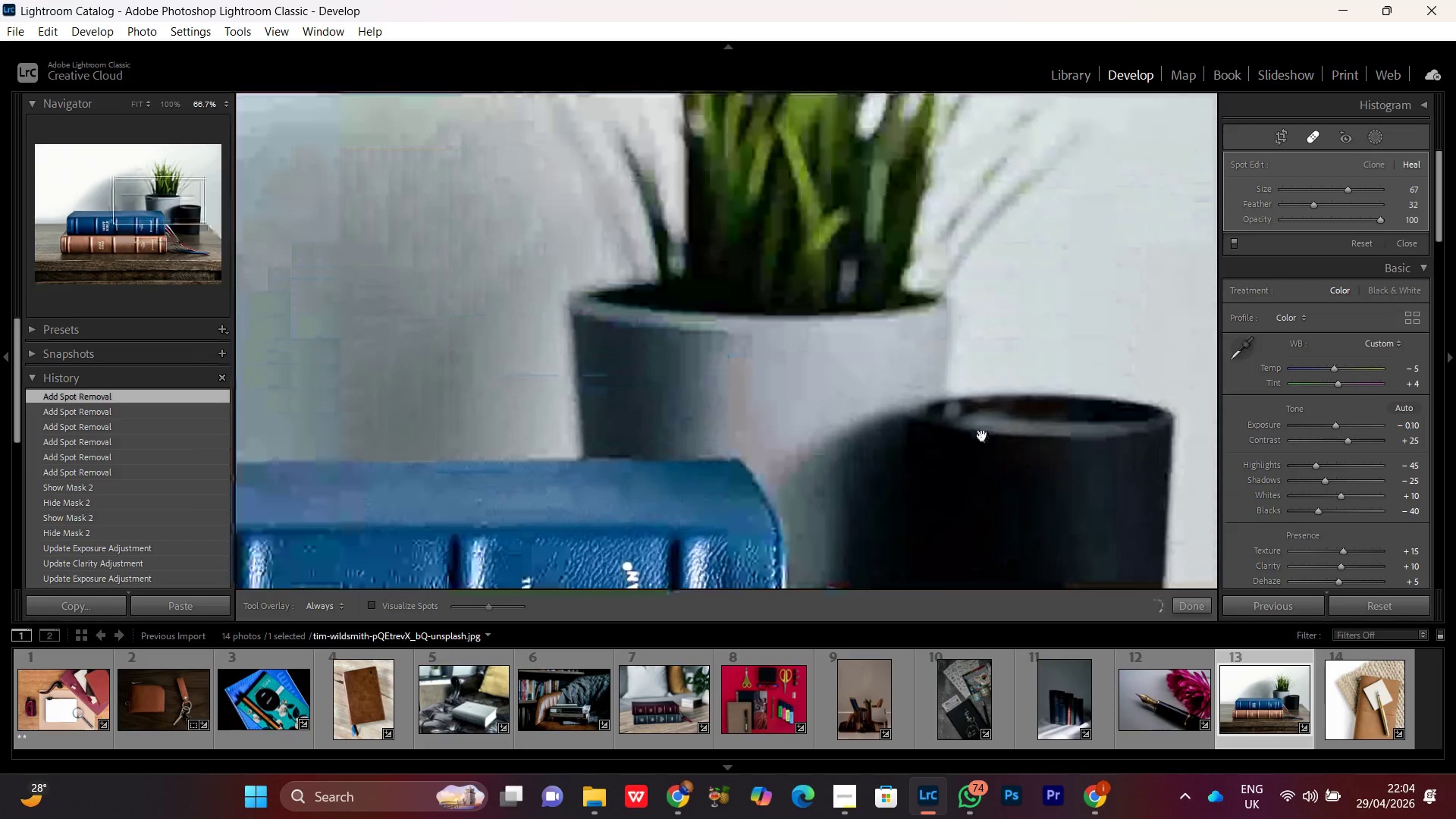 
left_click_drag(start_coordinate=[940, 318], to_coordinate=[615, 370])
 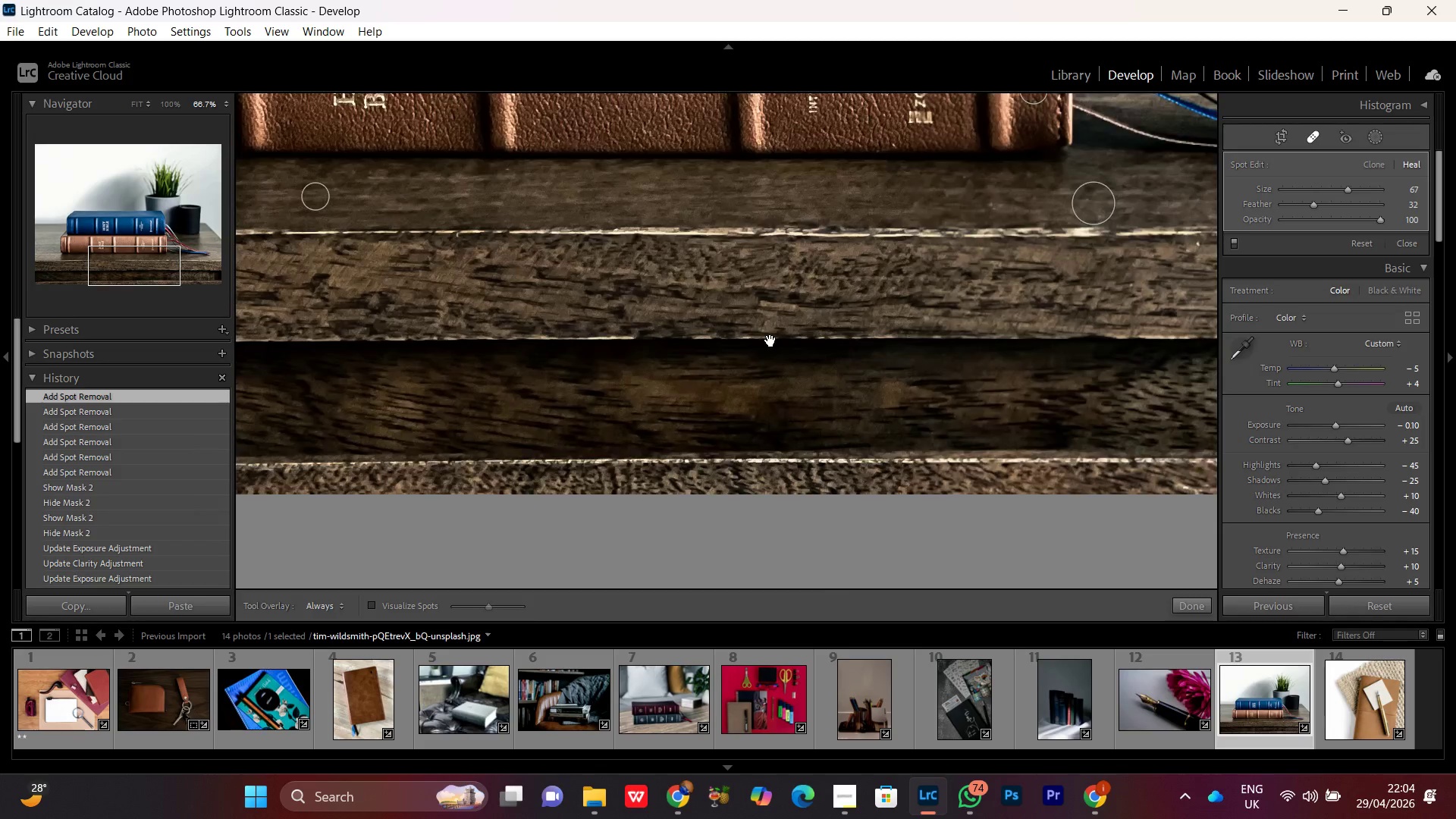 
left_click_drag(start_coordinate=[861, 266], to_coordinate=[672, 404])
 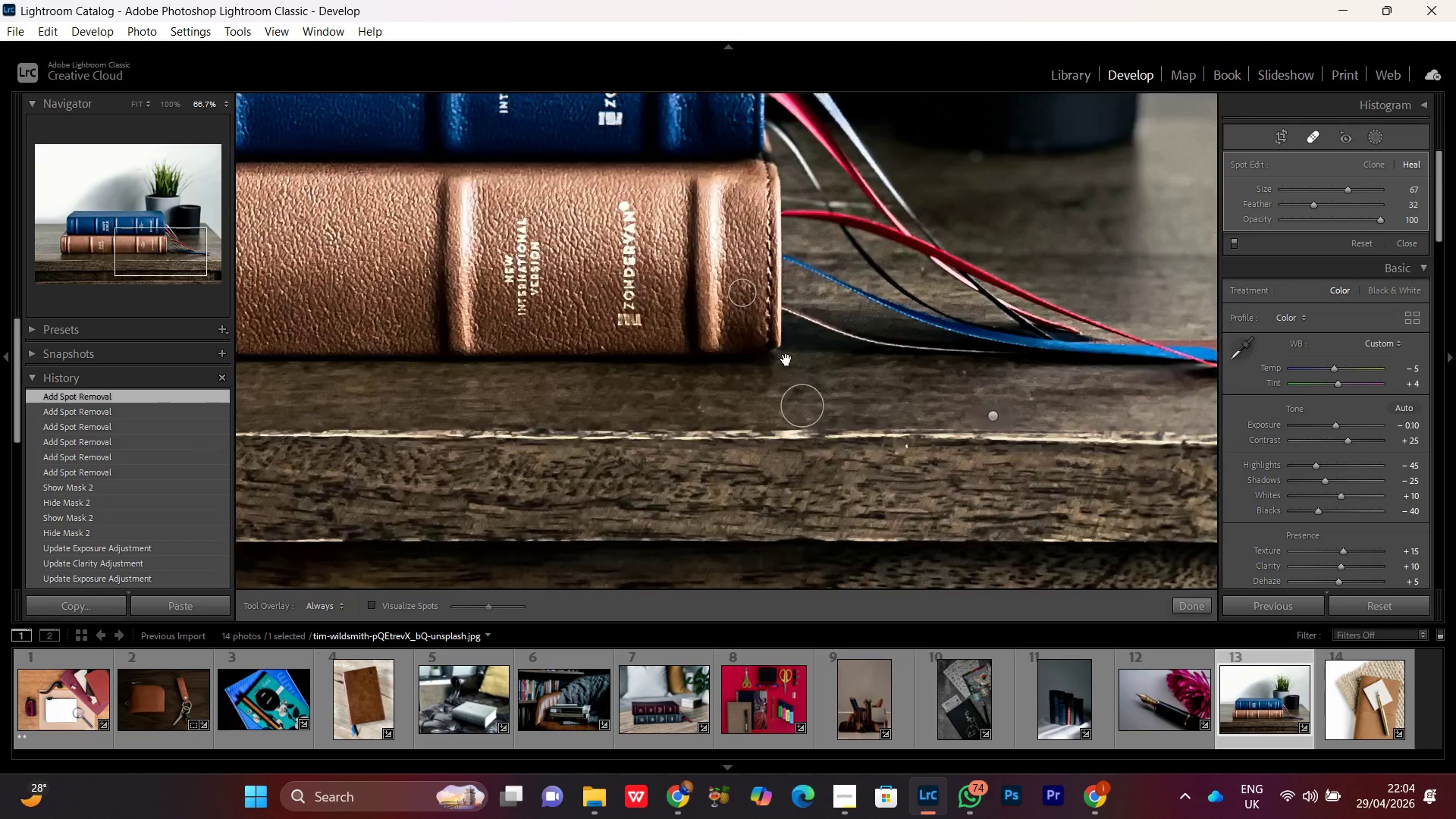 
left_click_drag(start_coordinate=[952, 234], to_coordinate=[783, 364])
 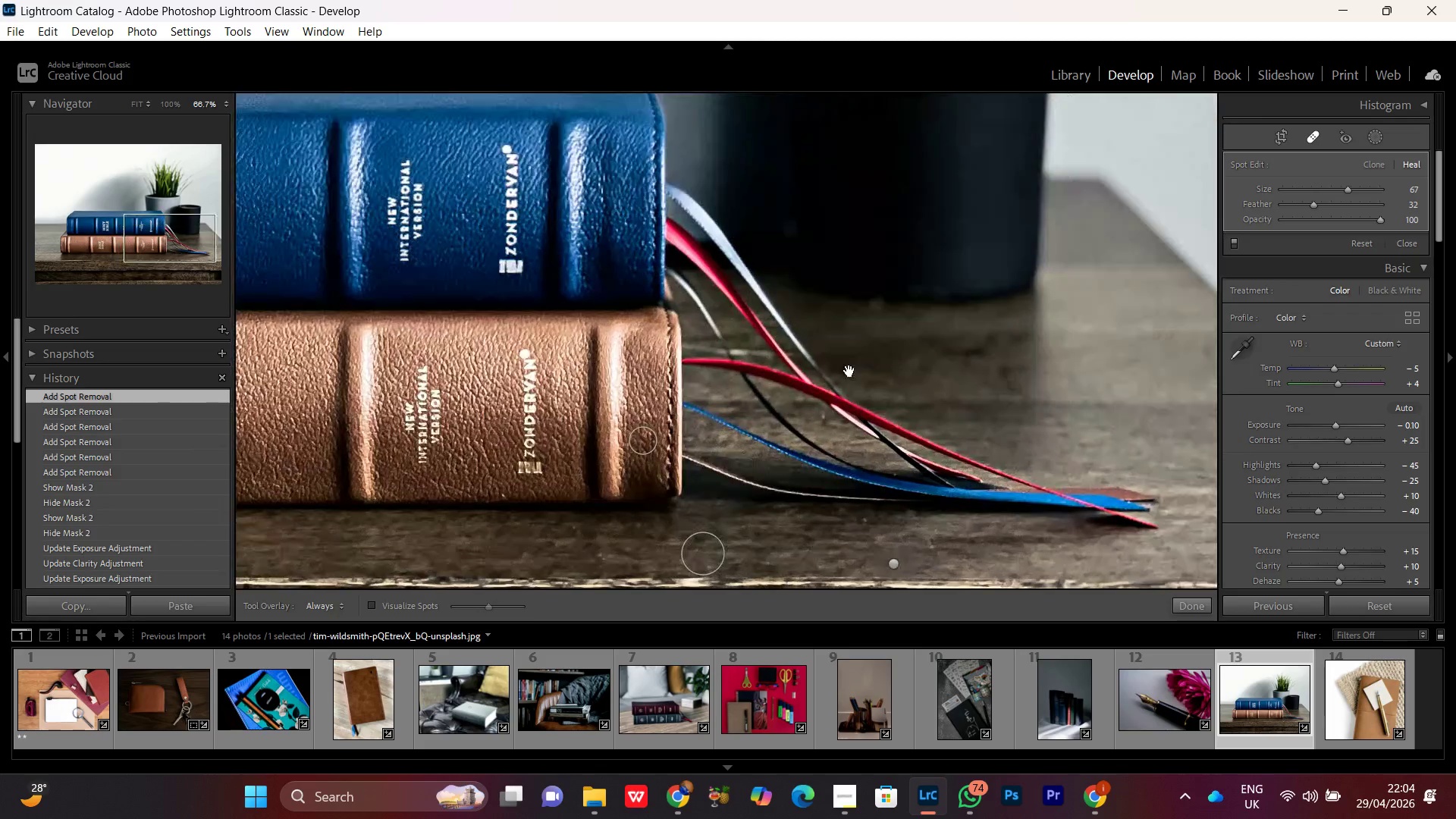 
left_click_drag(start_coordinate=[933, 218], to_coordinate=[853, 365])
 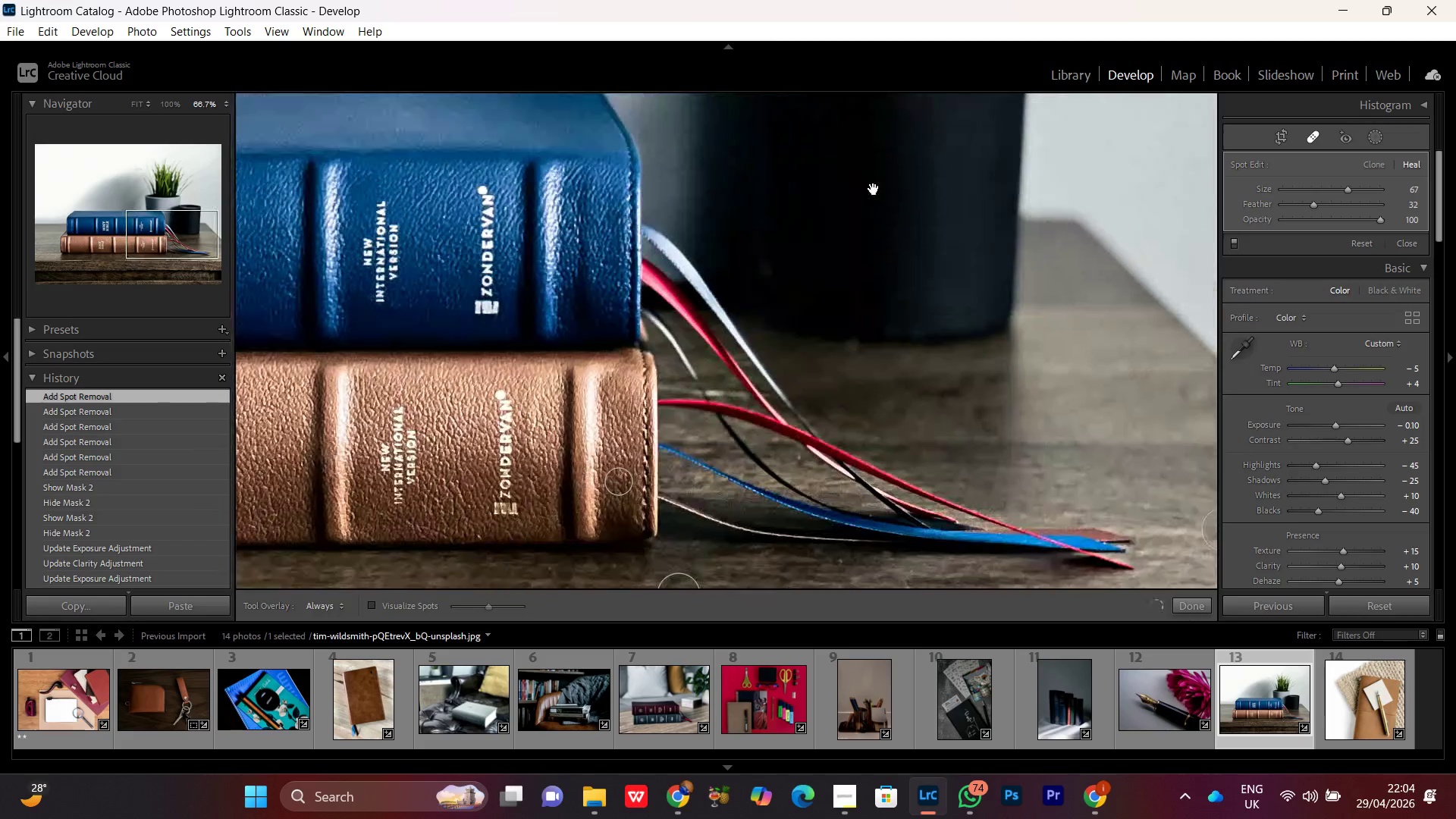 
hold_key(key=Space, duration=1.51)